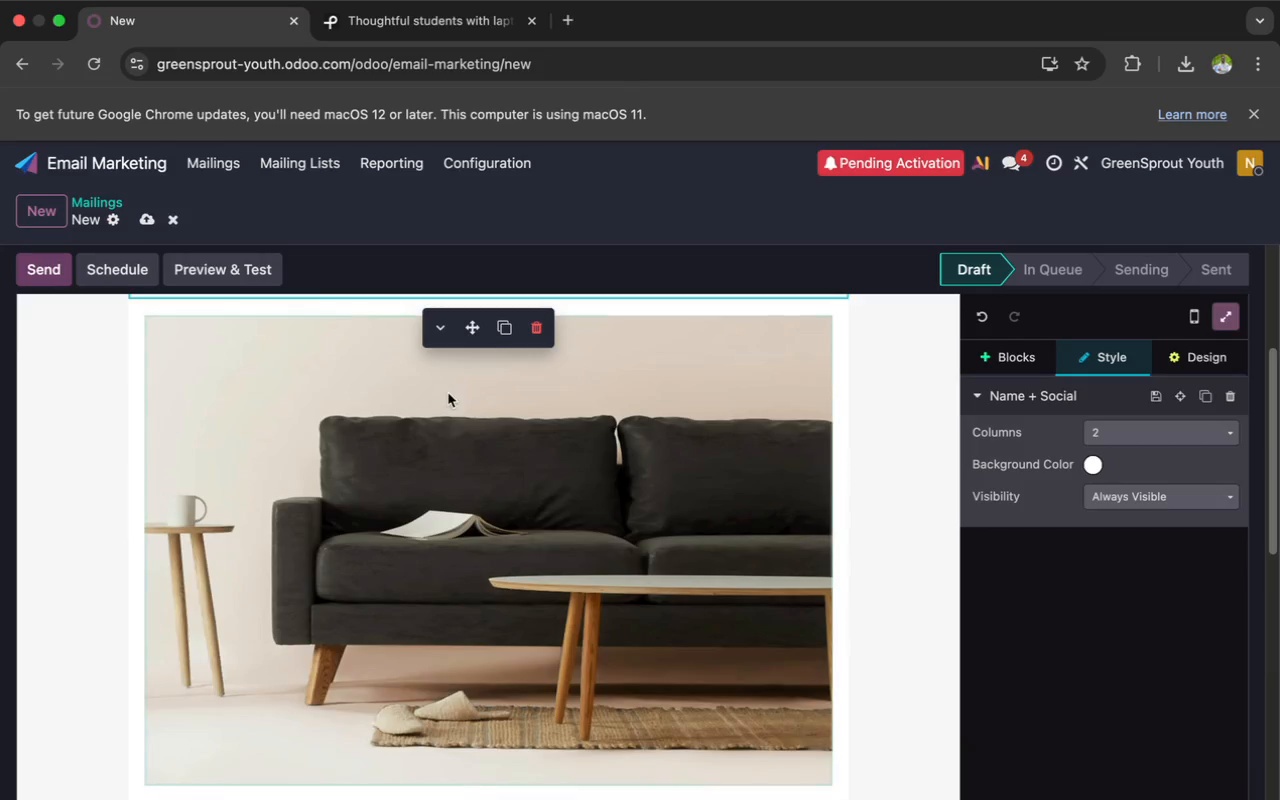 
scroll: coordinate [448, 393], scroll_direction: up, amount: 9.0
 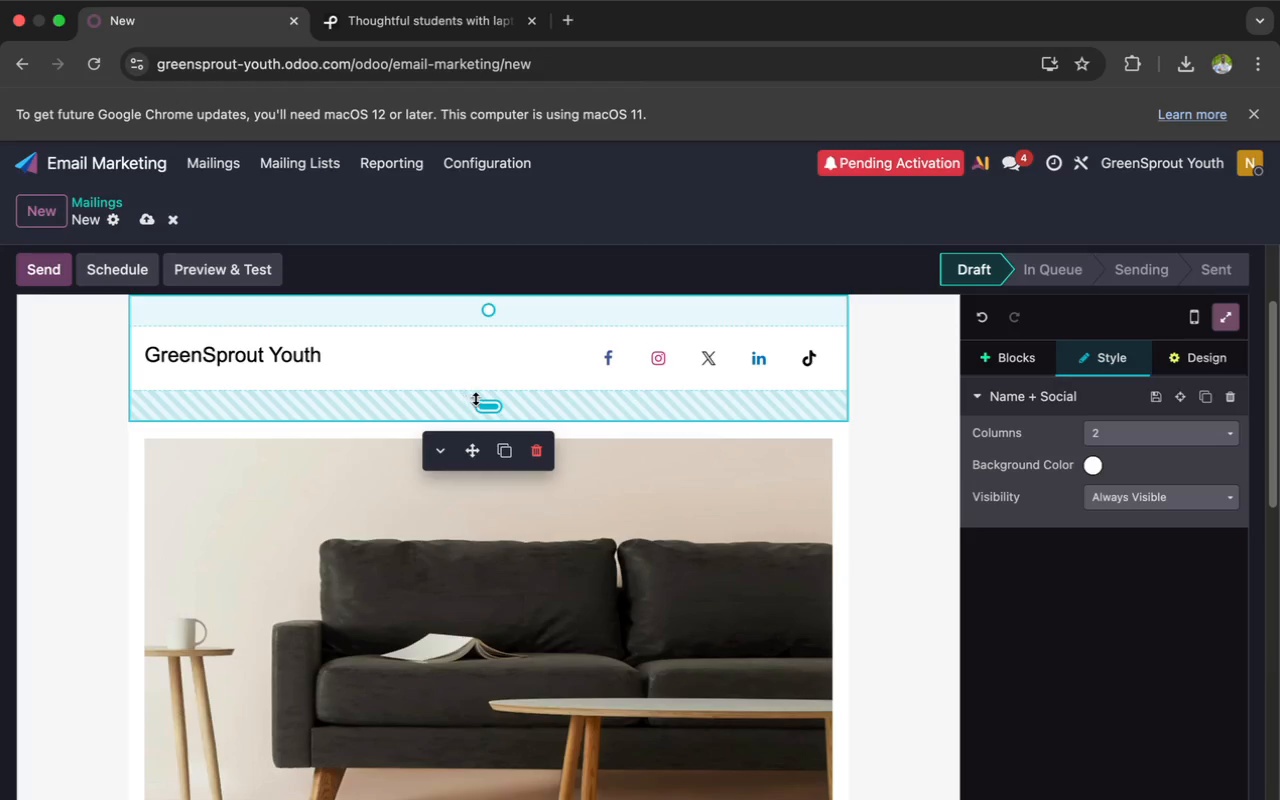 
left_click_drag(start_coordinate=[478, 400], to_coordinate=[459, 371])
 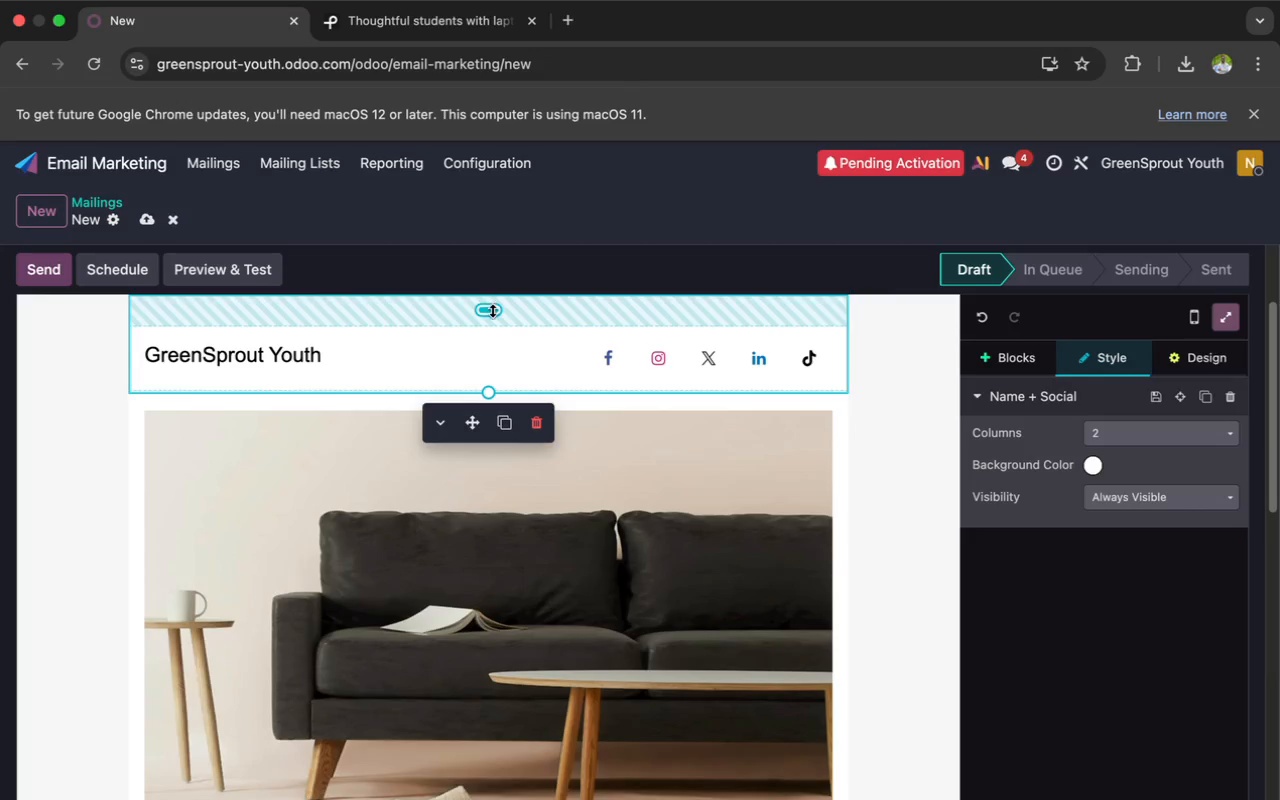 
left_click_drag(start_coordinate=[492, 314], to_coordinate=[473, 259])
 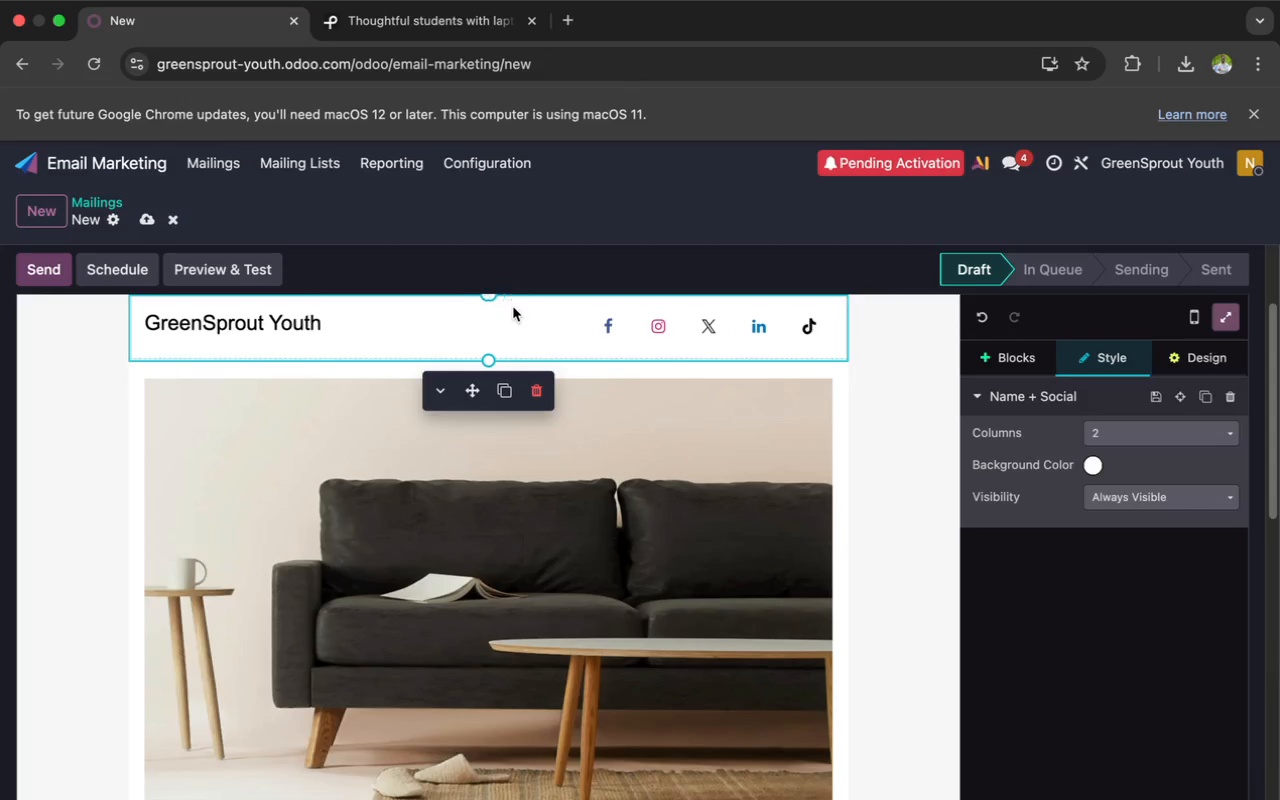 
left_click([517, 311])
 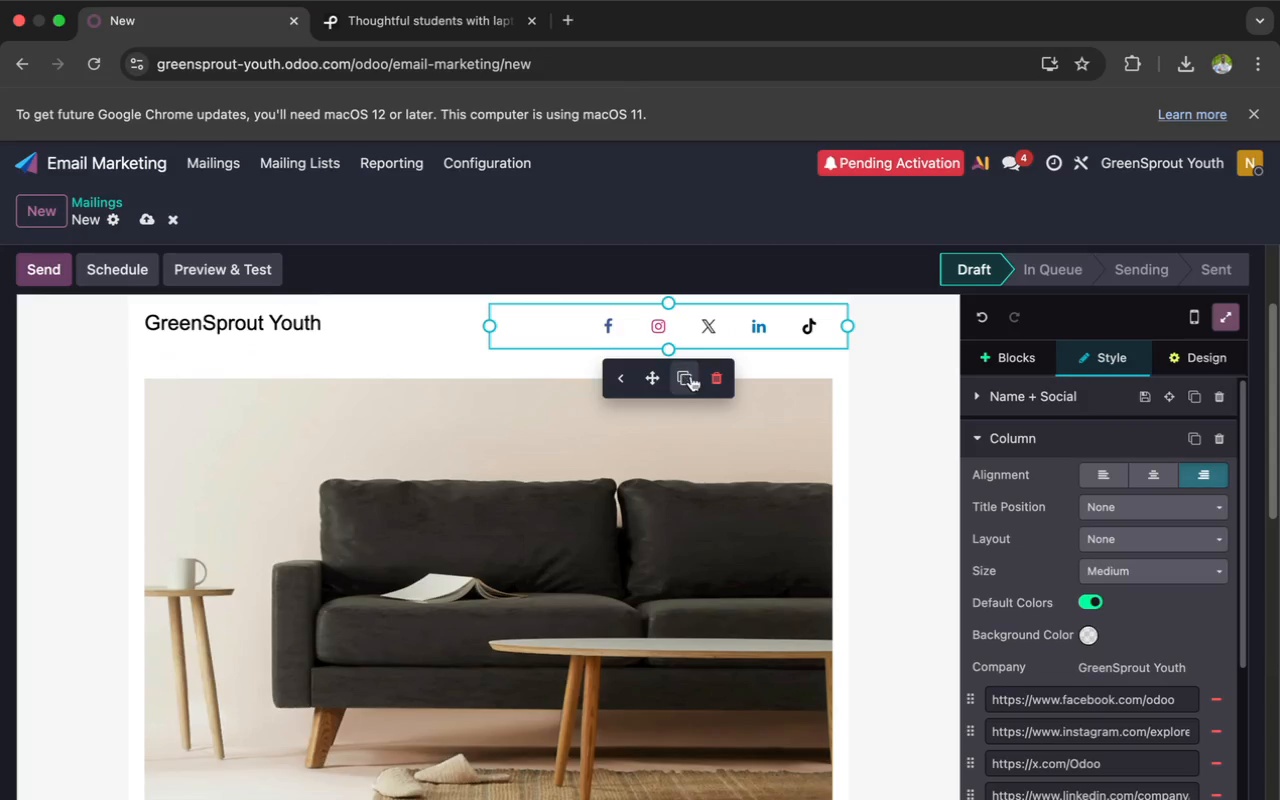 
left_click([711, 380])
 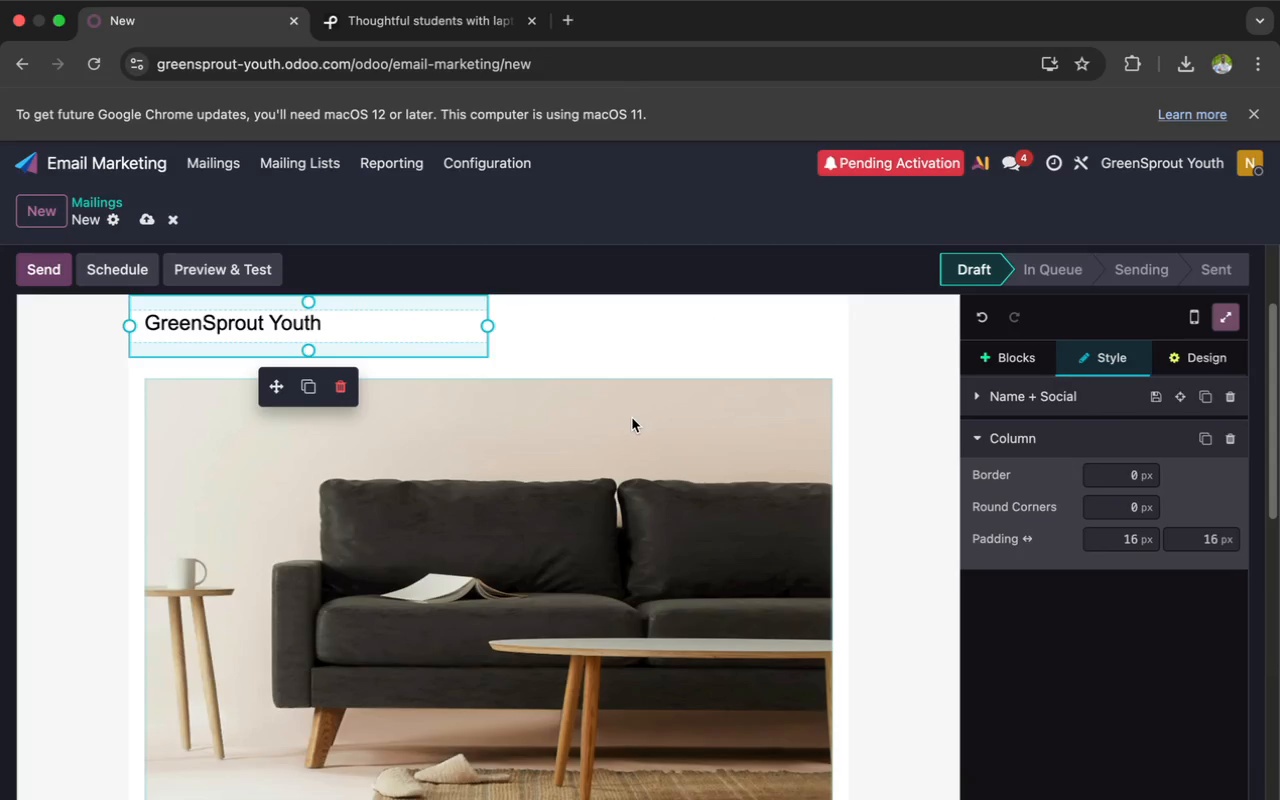 
left_click([617, 412])
 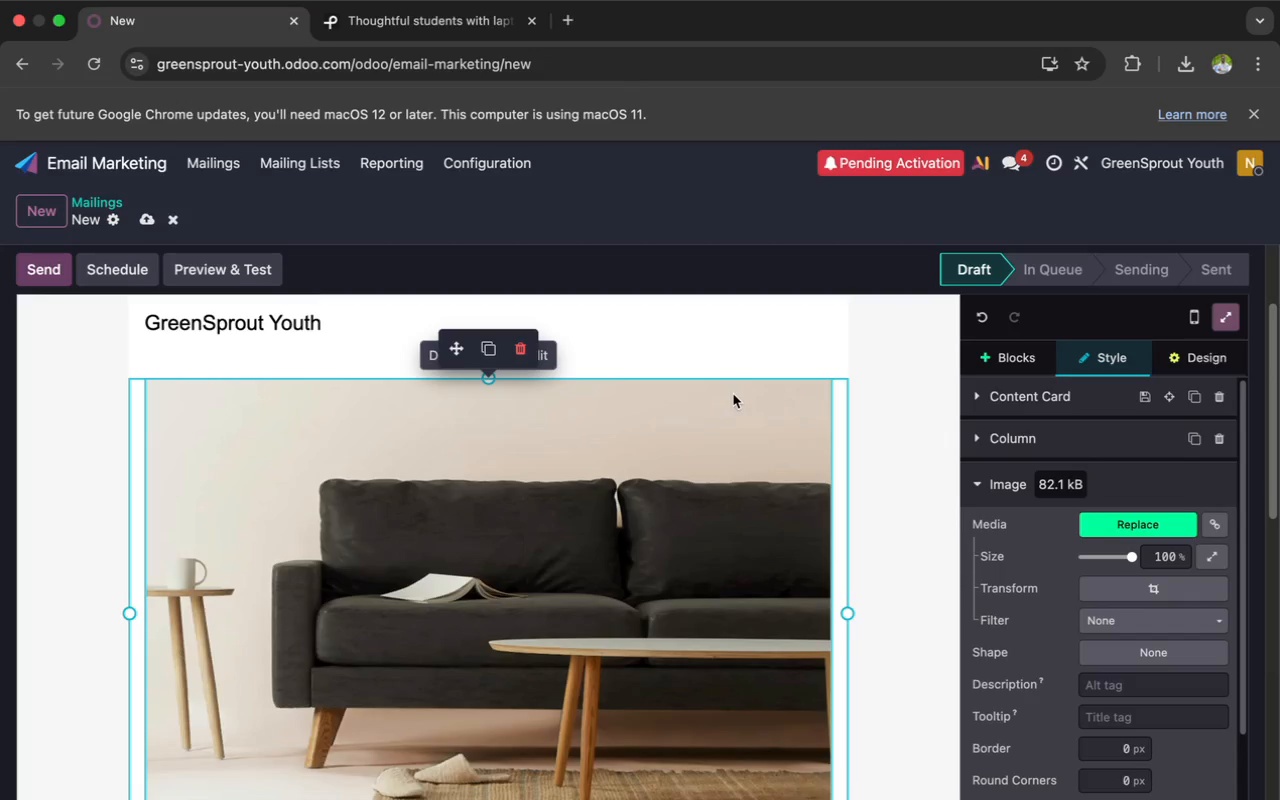 
scroll: coordinate [759, 403], scroll_direction: down, amount: 4.0
 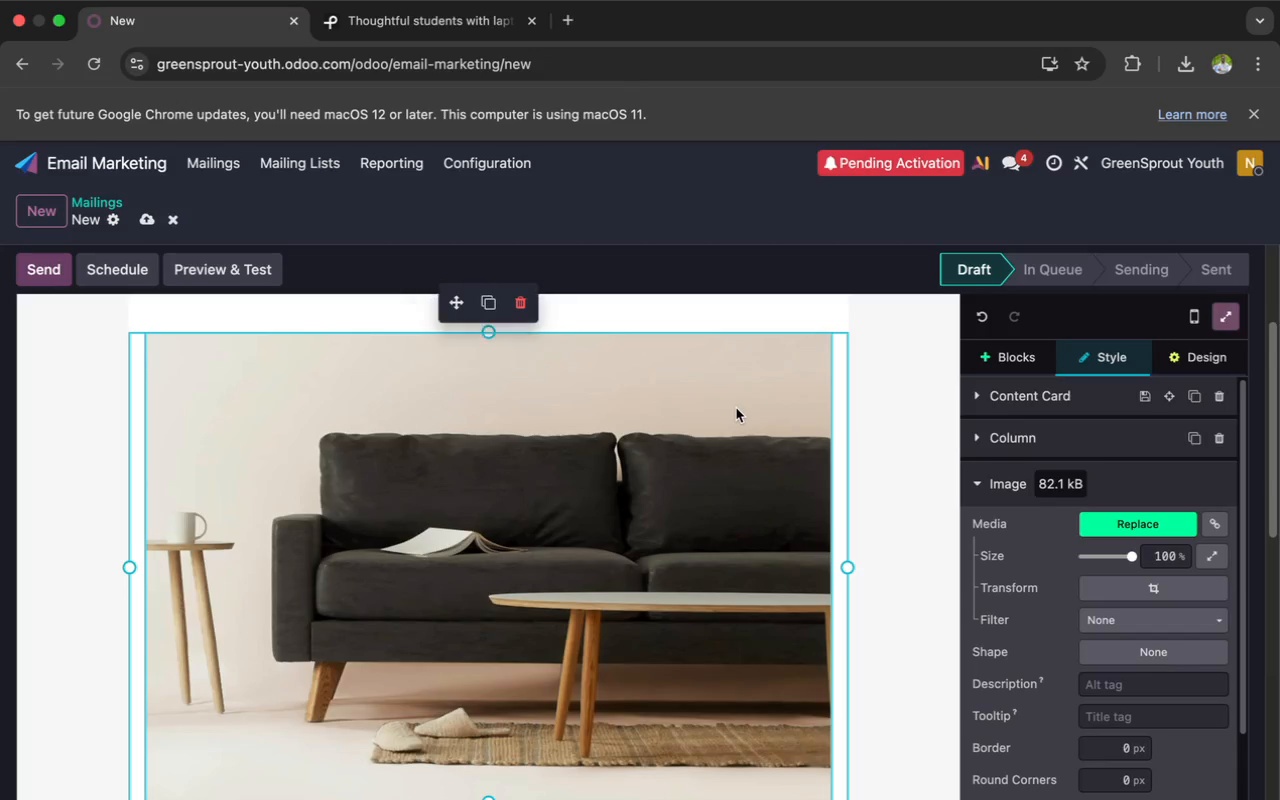 
double_click([736, 408])
 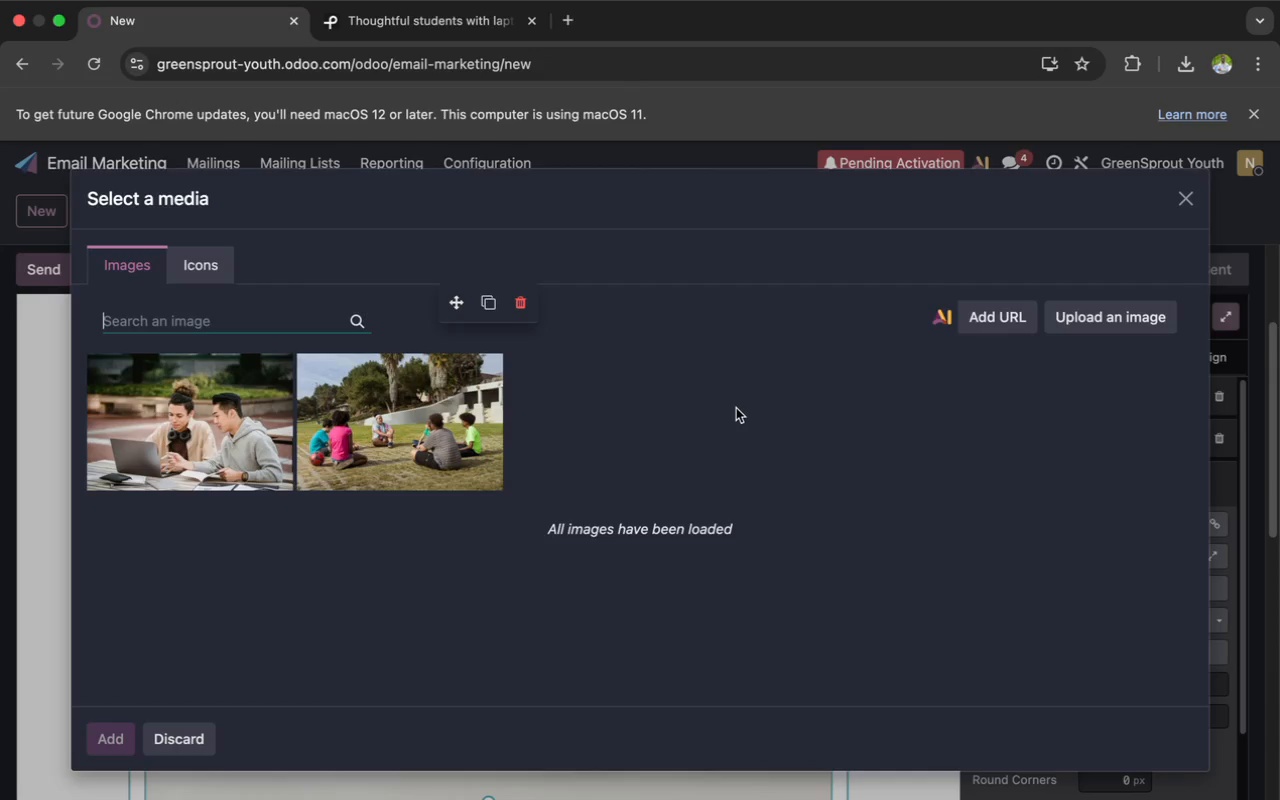 
wait(8.5)
 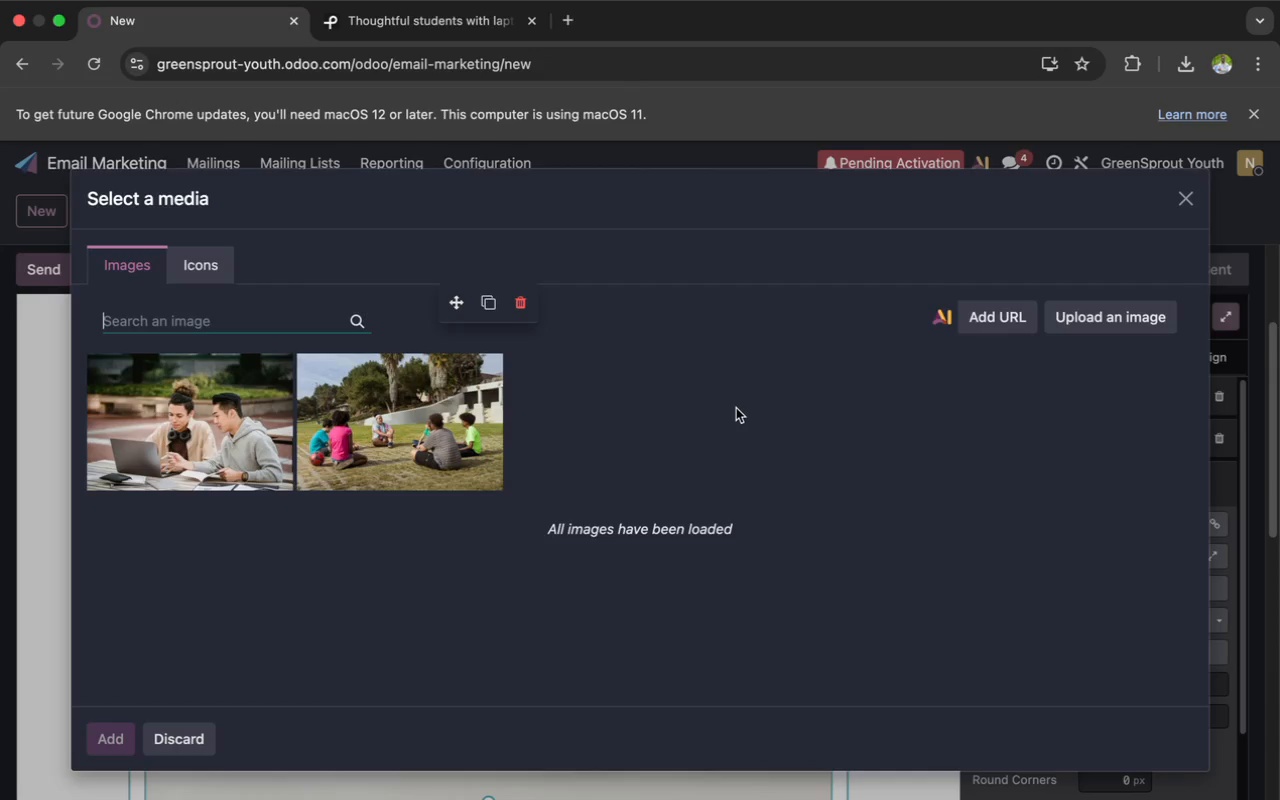 
type(mentor)
 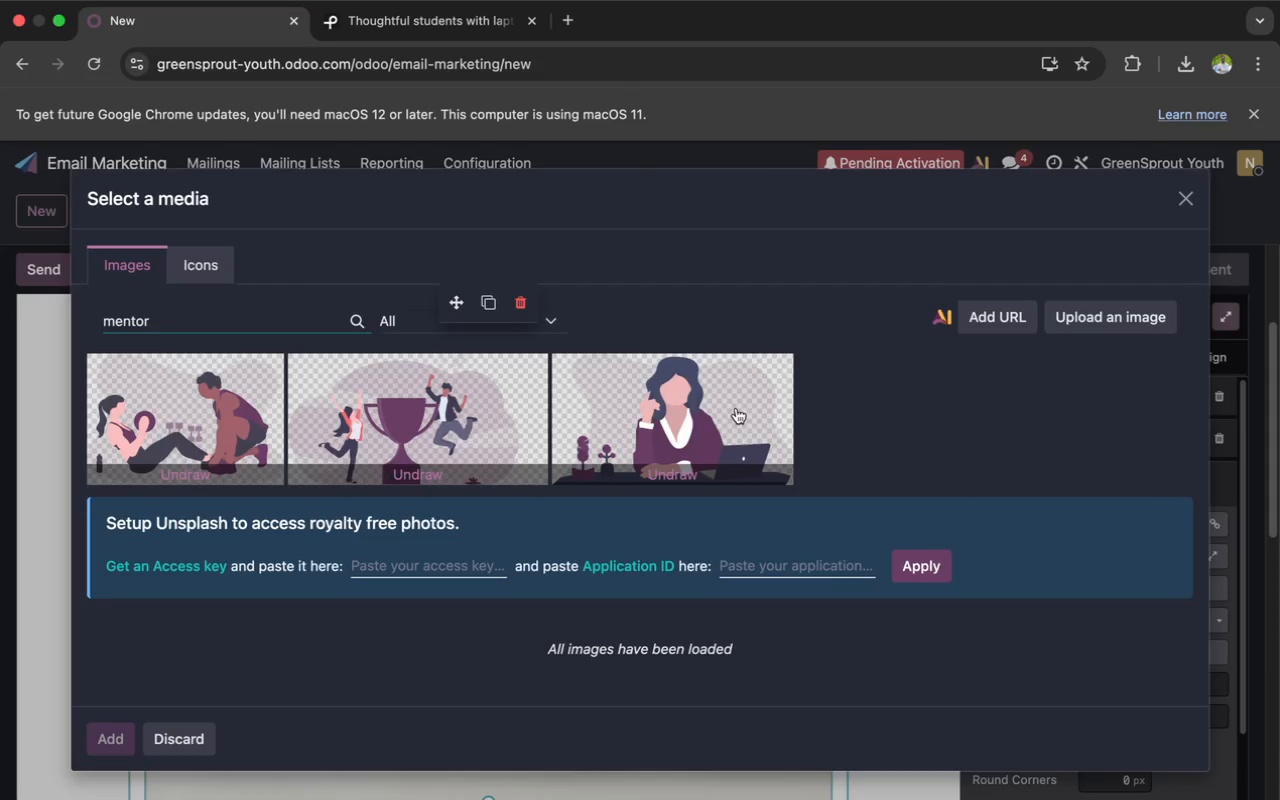 
wait(7.03)
 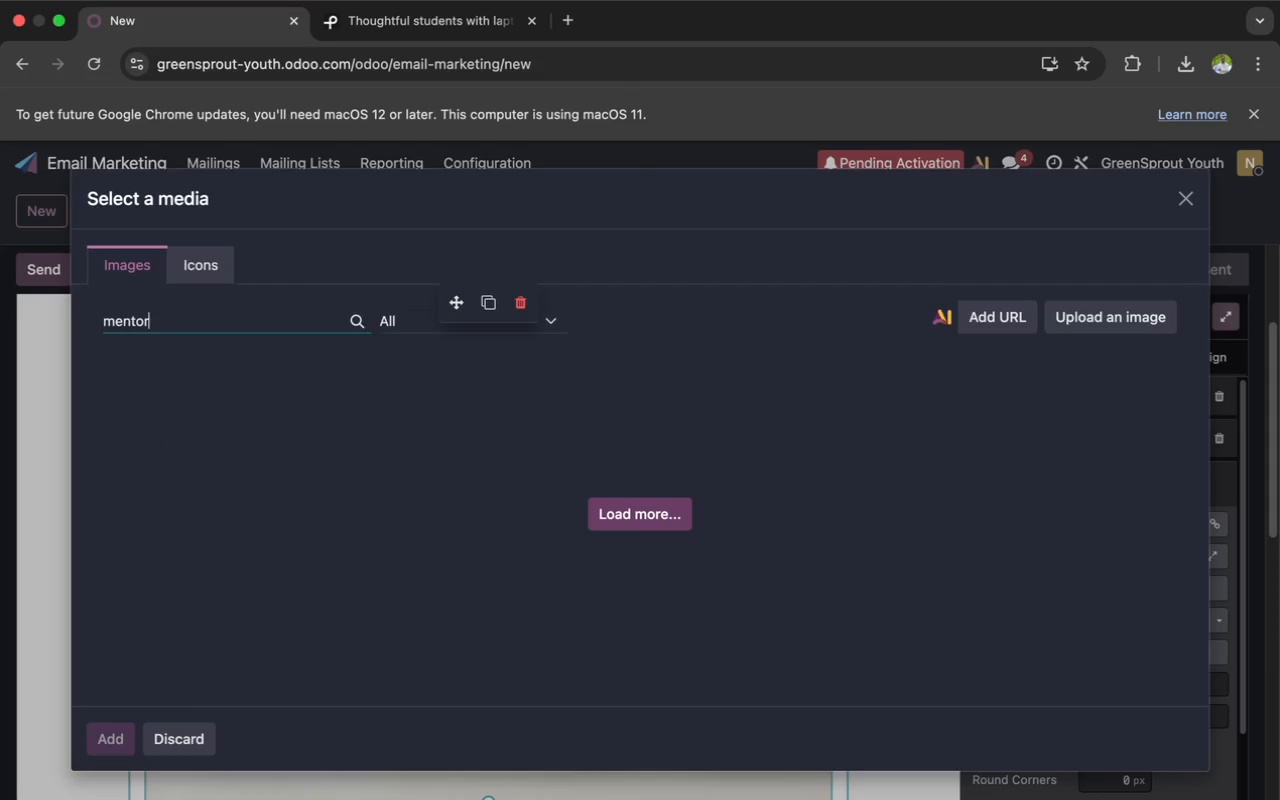 
left_click([458, 14])
 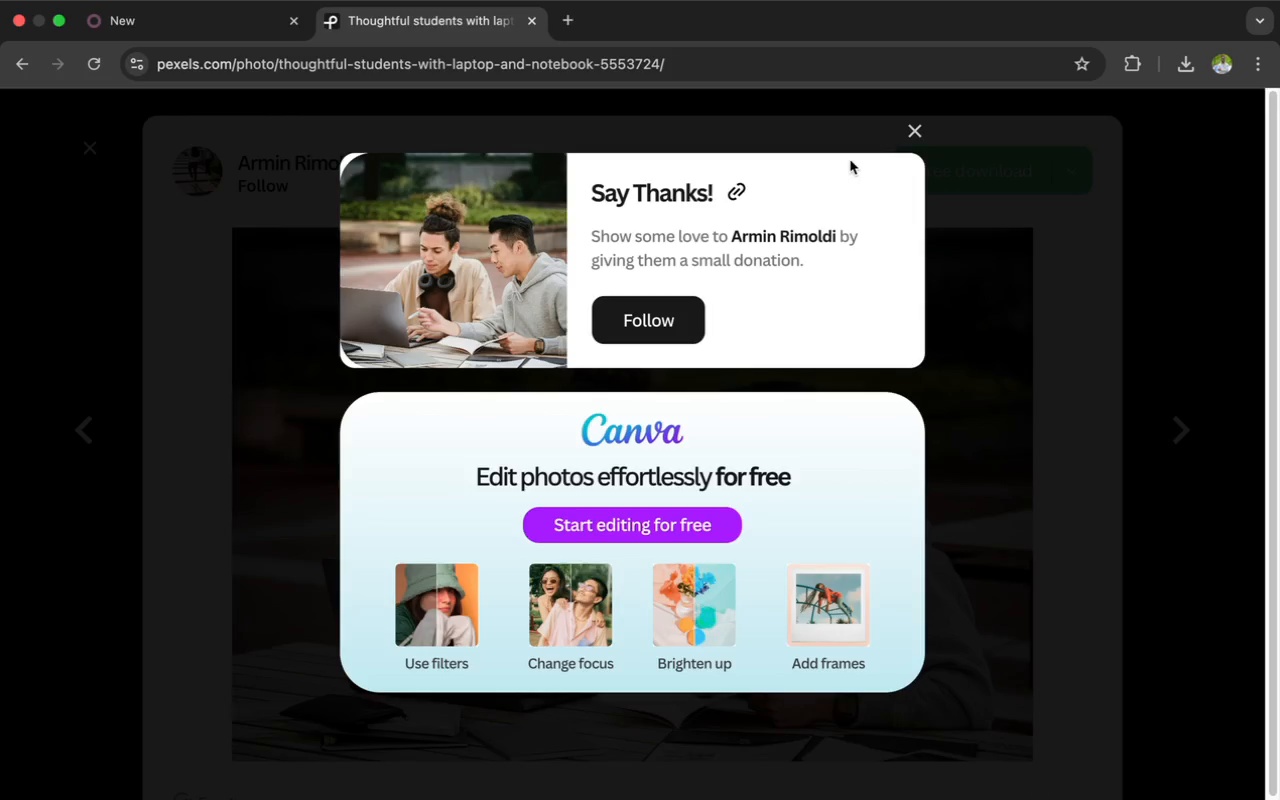 
left_click([908, 132])
 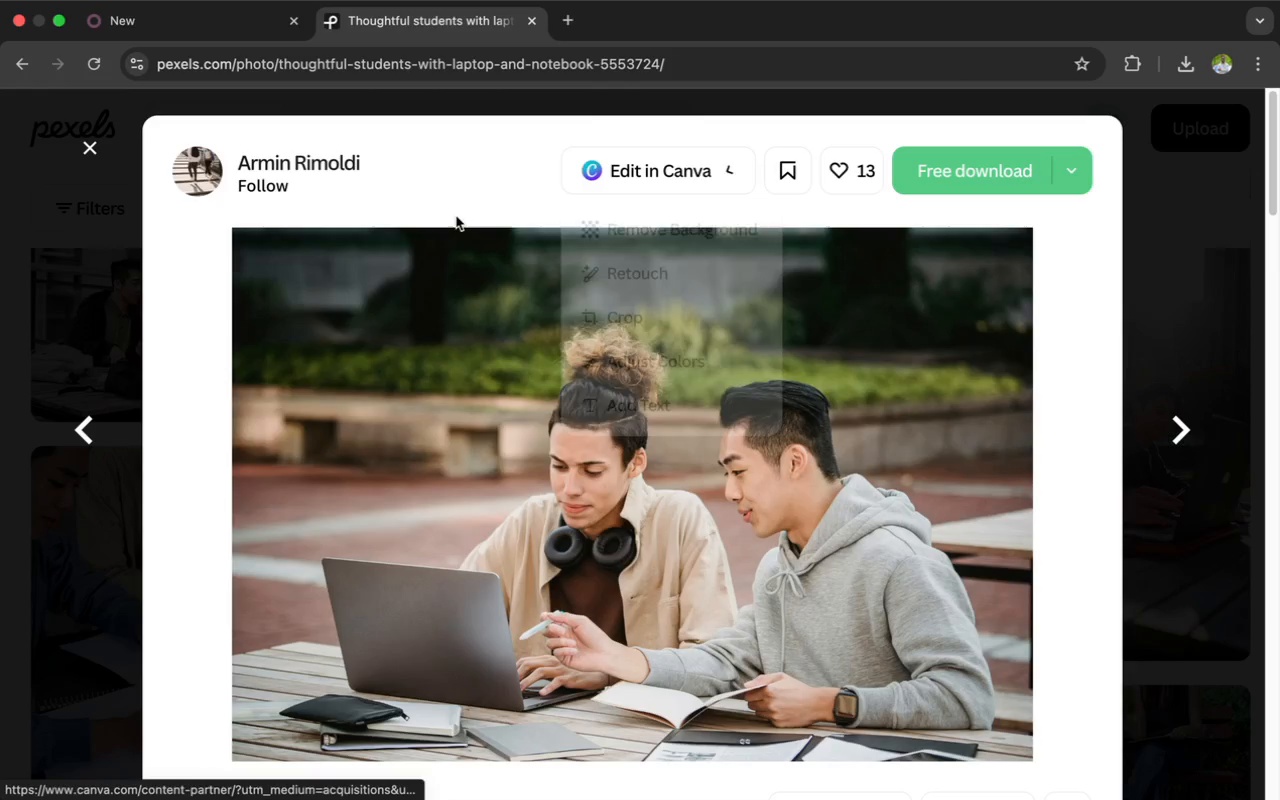 
scroll: coordinate [456, 216], scroll_direction: up, amount: 5.0
 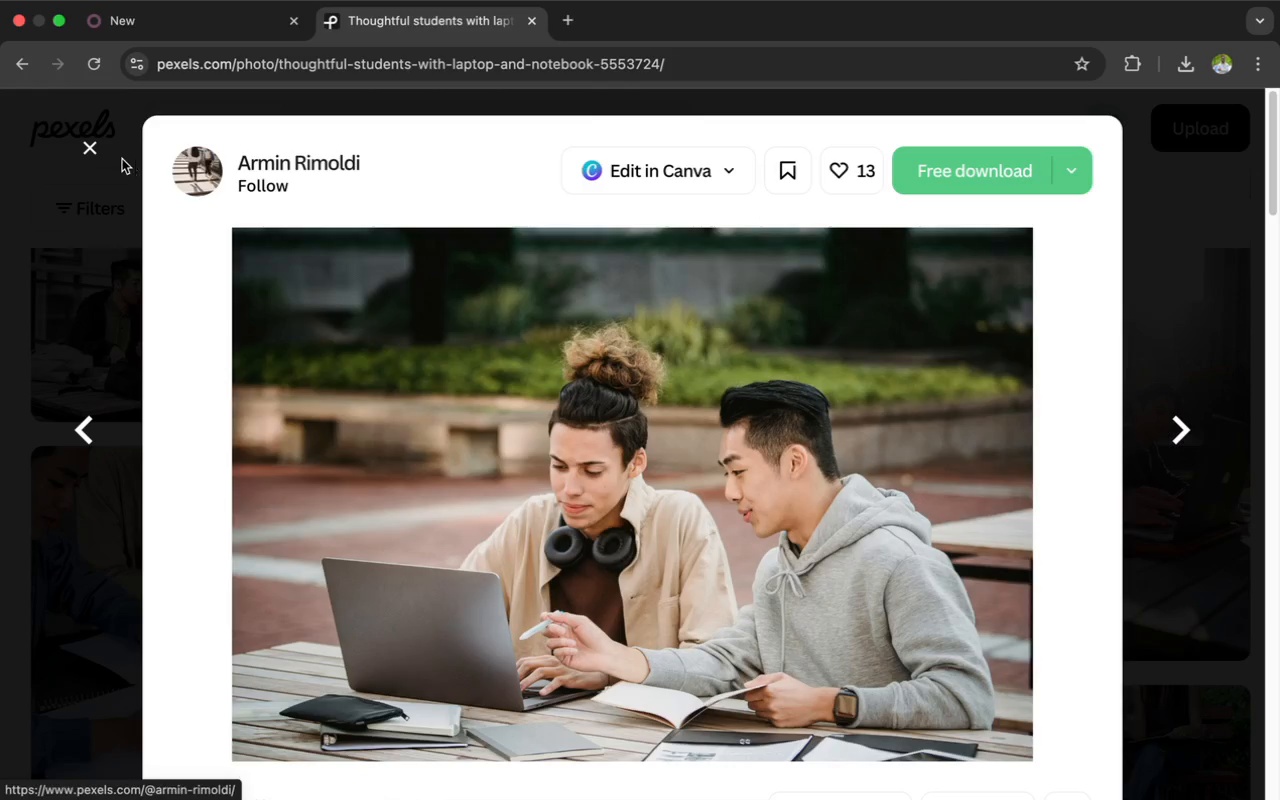 
left_click([99, 148])
 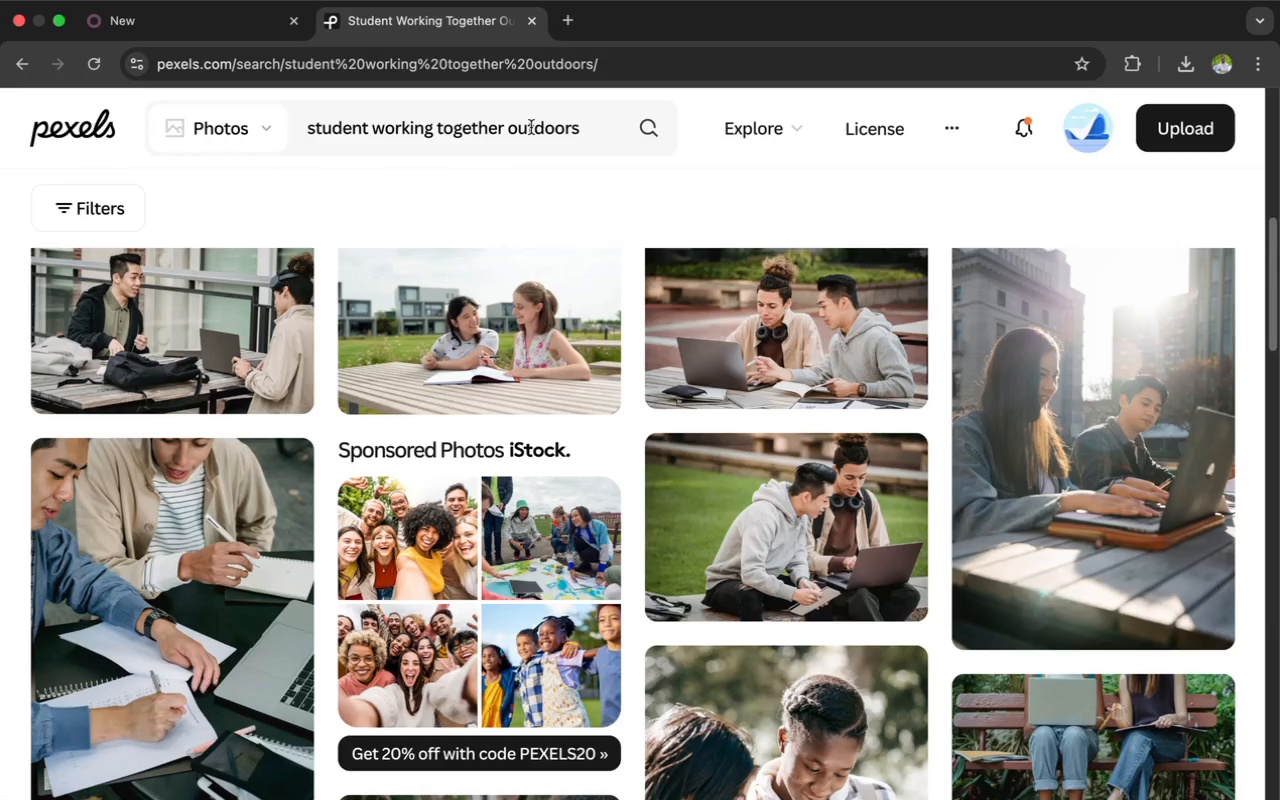 
left_click([590, 126])
 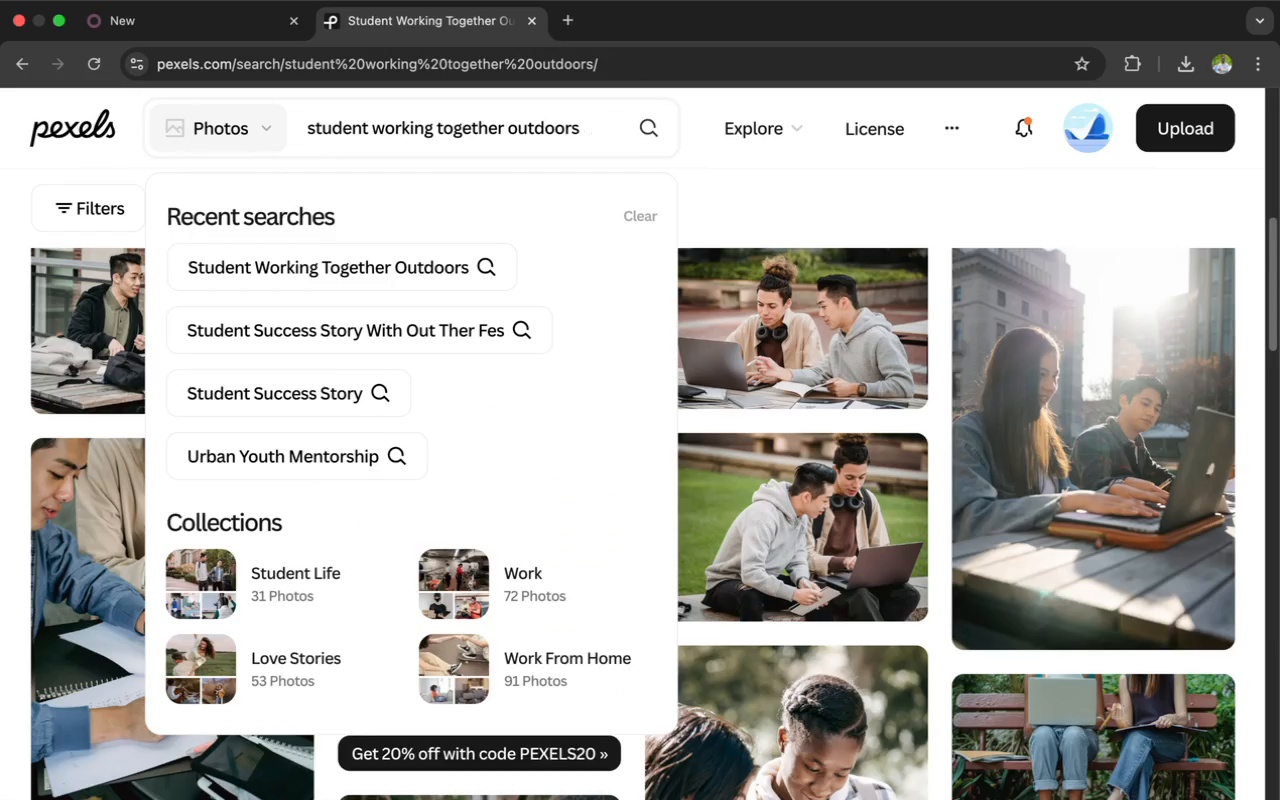 
hold_key(key=Backspace, duration=1.5)
 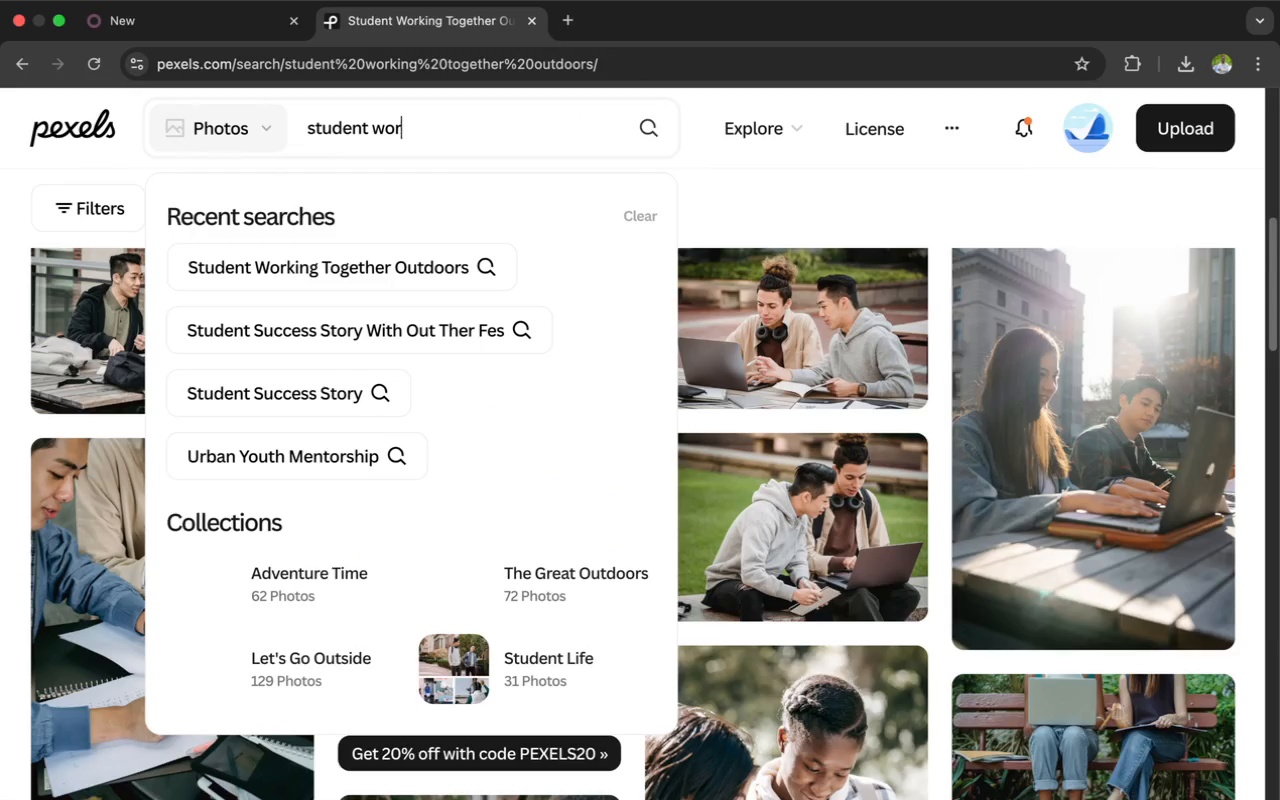 
hold_key(key=Backspace, duration=1.5)
 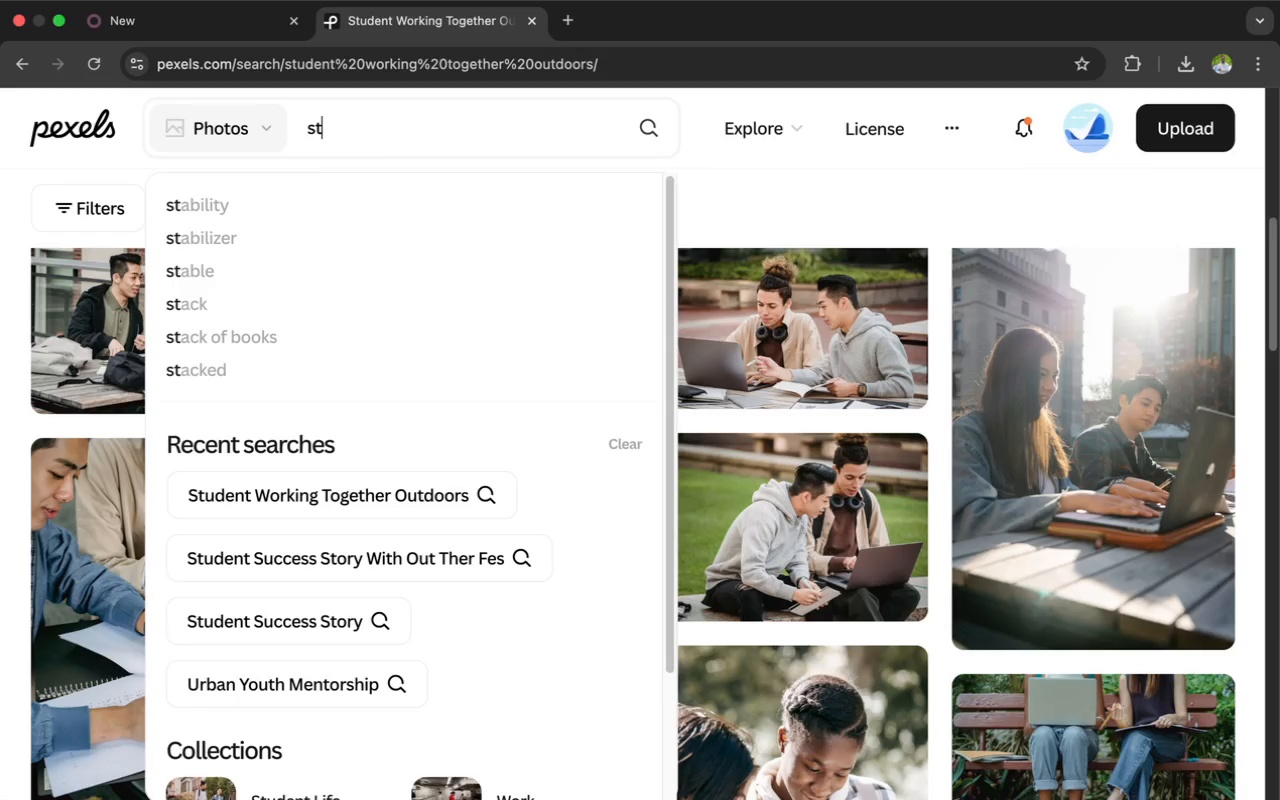 
wait(6.66)
 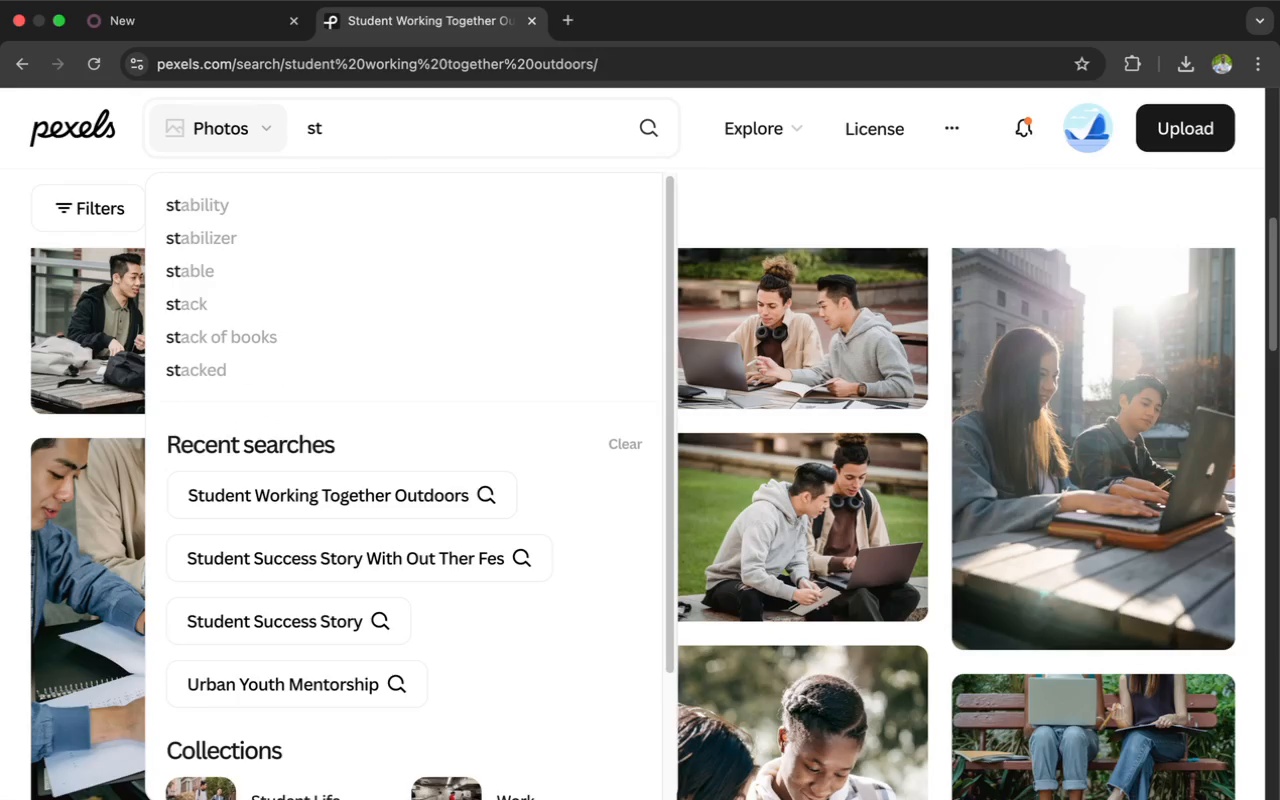 
key(Backspace)
key(Backspace)
type(mento)
 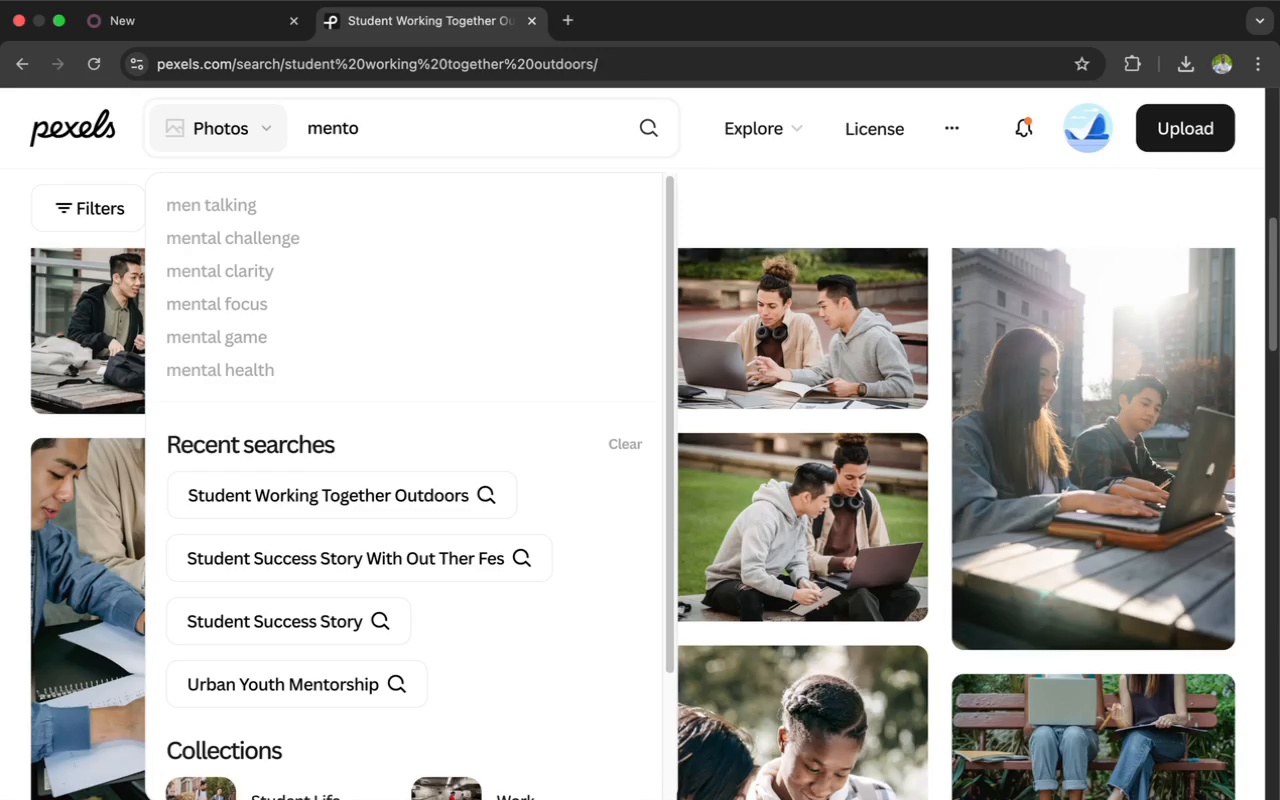 
type(r sp)
 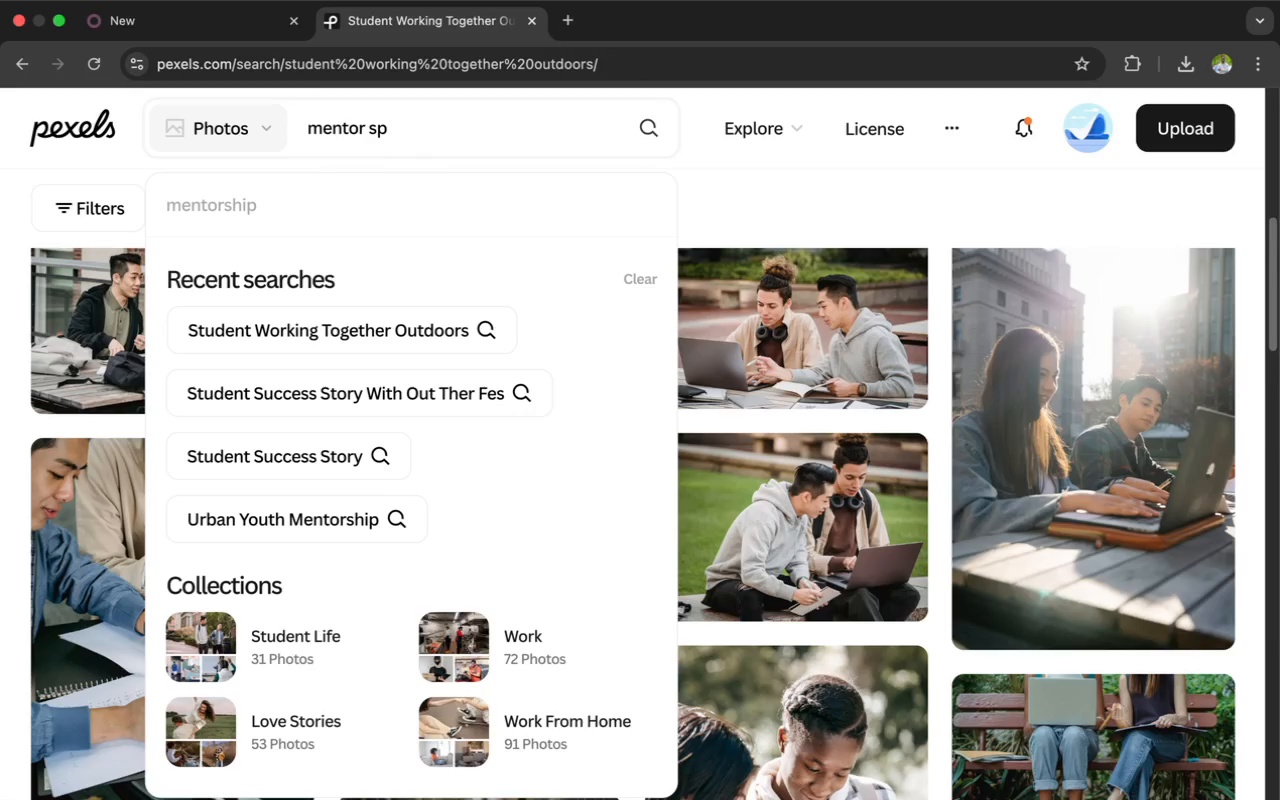 
wait(11.24)
 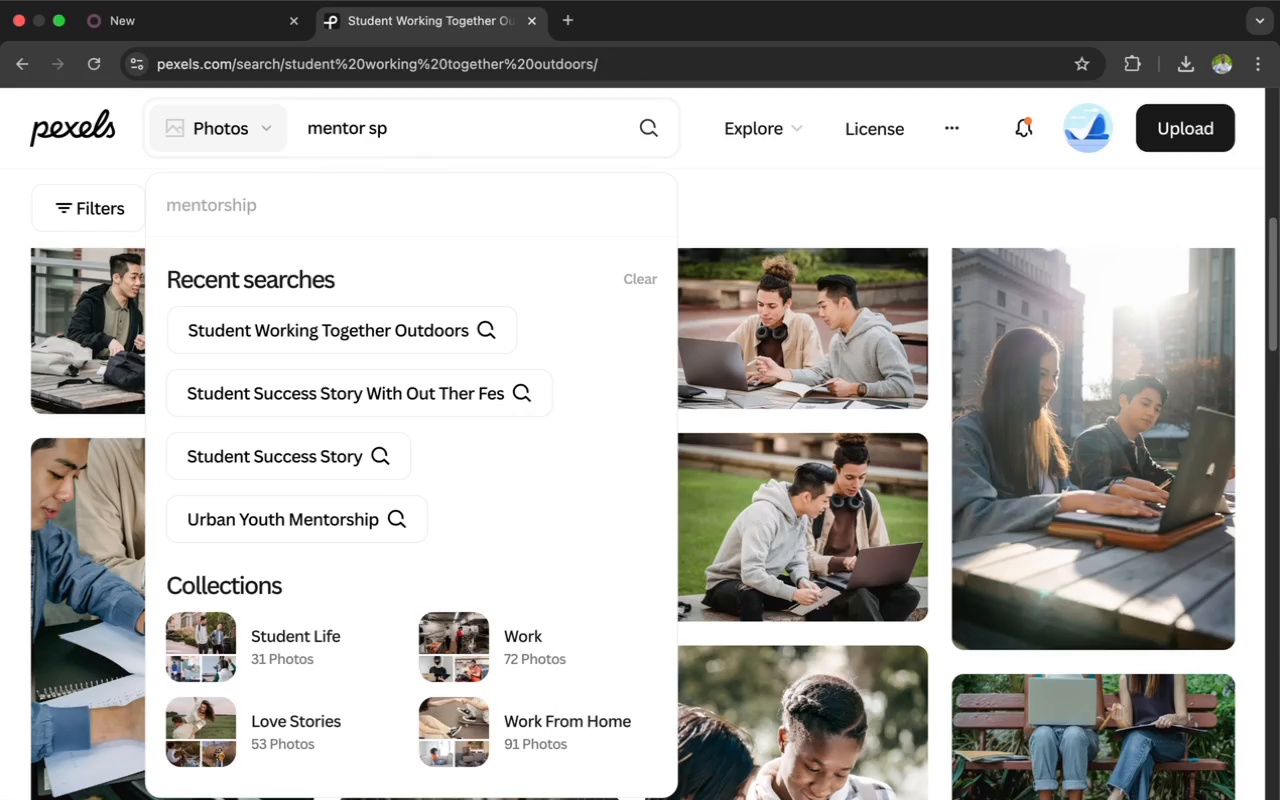 
type(eaking with student in work)
 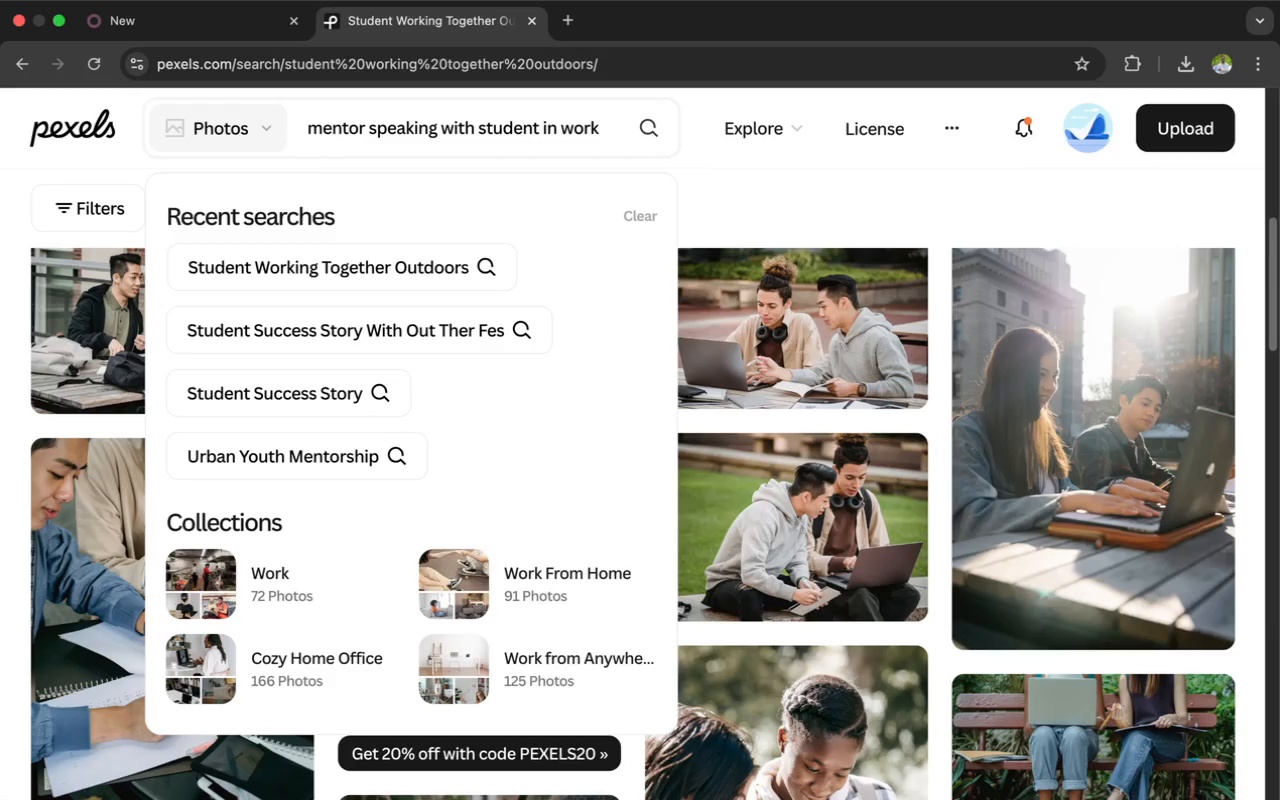 
type(shop)
 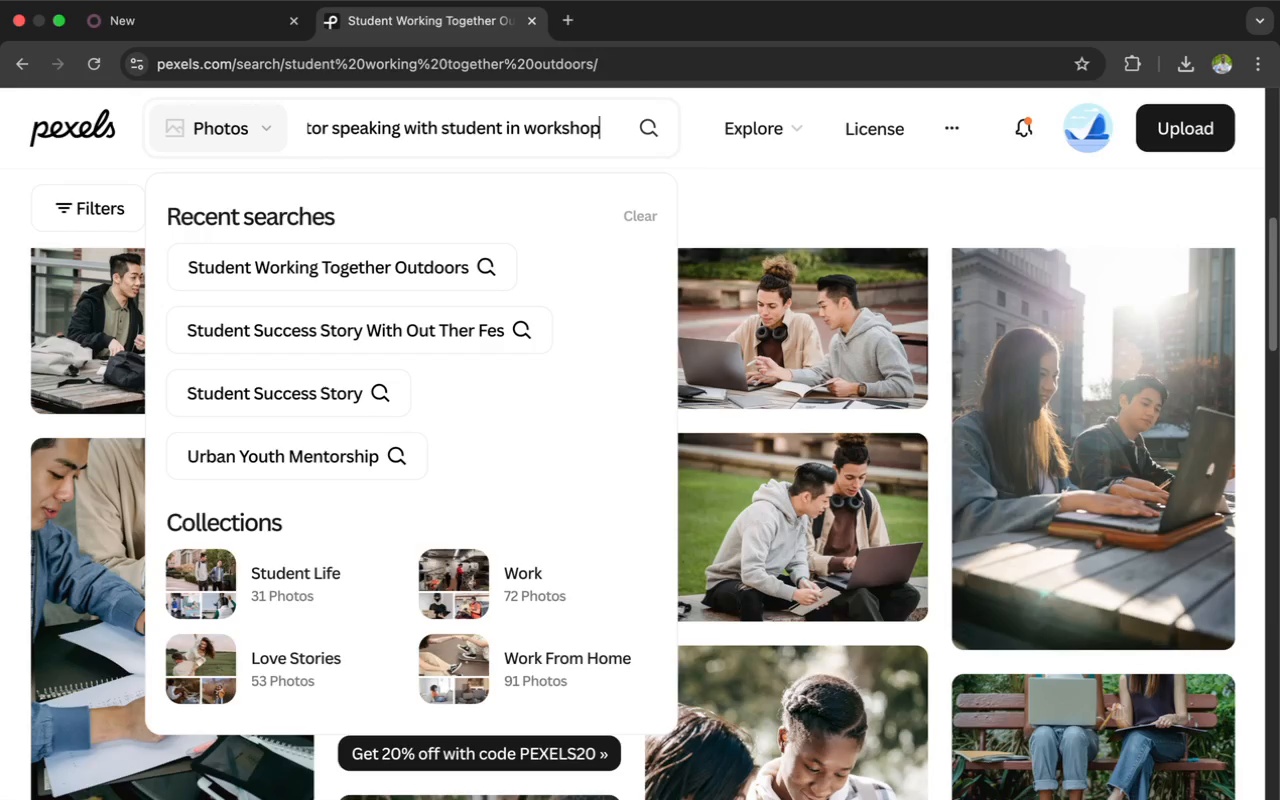 
key(Enter)
 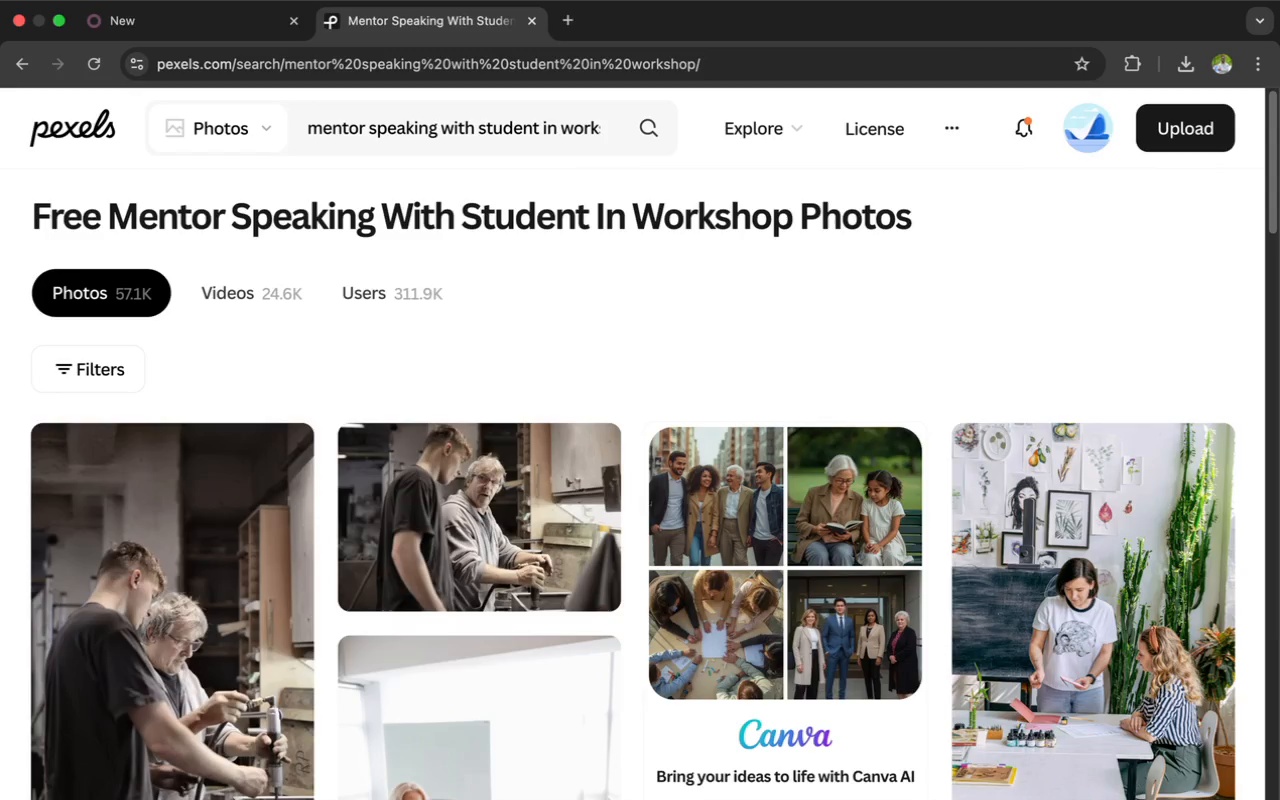 
wait(16.49)
 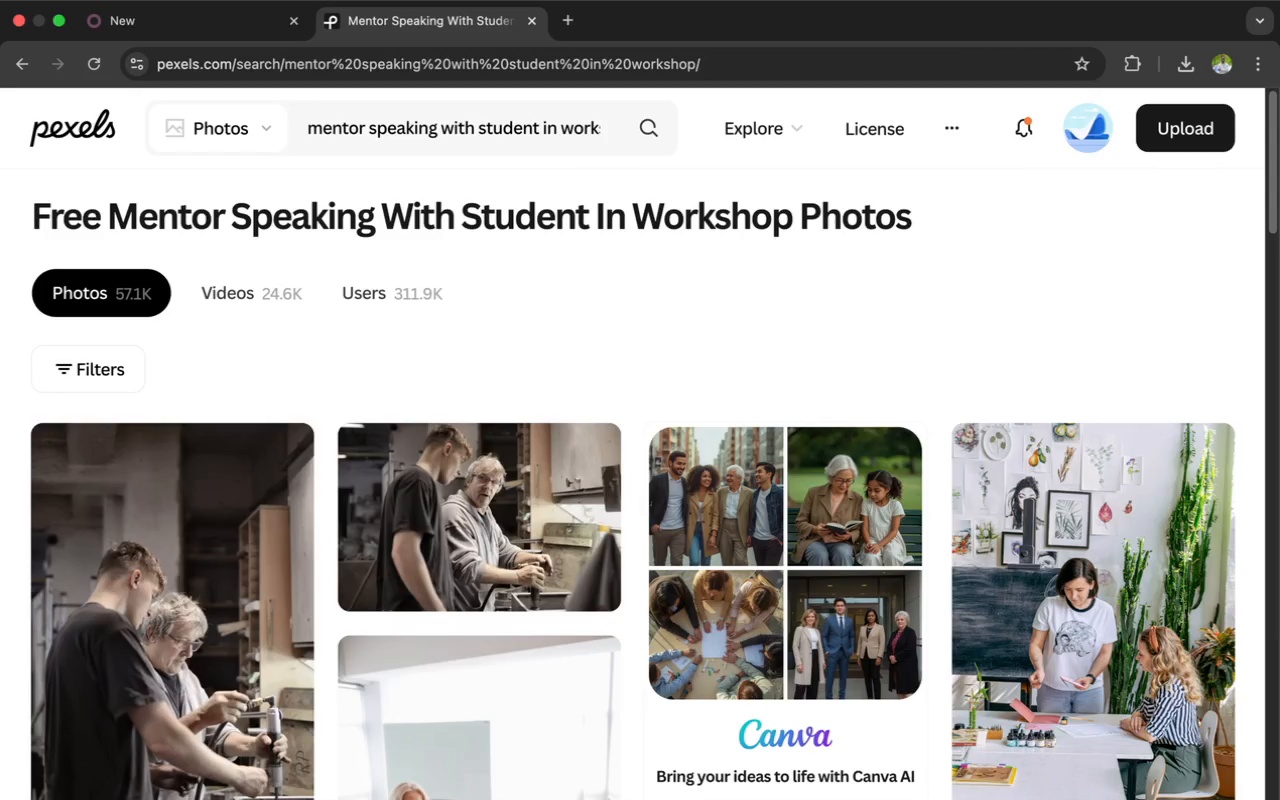 
scroll: coordinate [634, 249], scroll_direction: down, amount: 30.0
 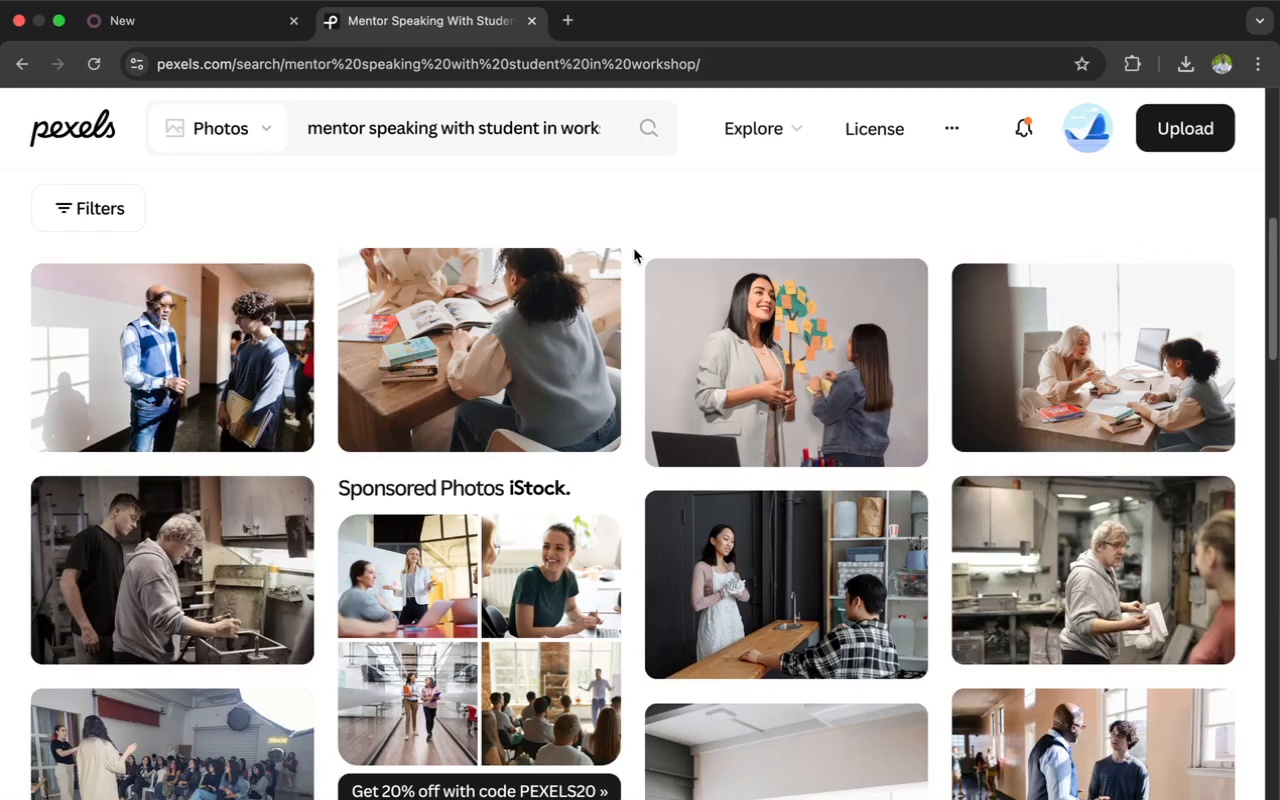 
wait(8.31)
 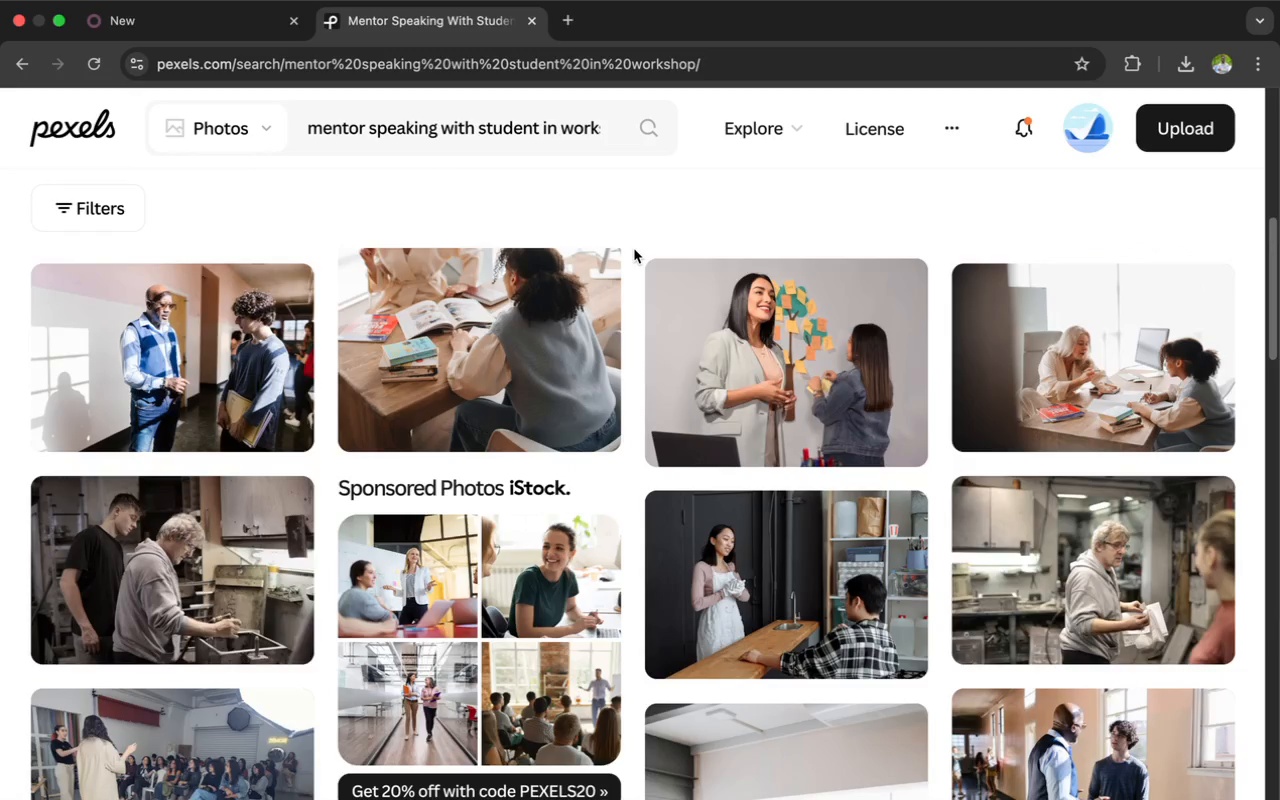 
scroll: coordinate [634, 249], scroll_direction: down, amount: 24.0
 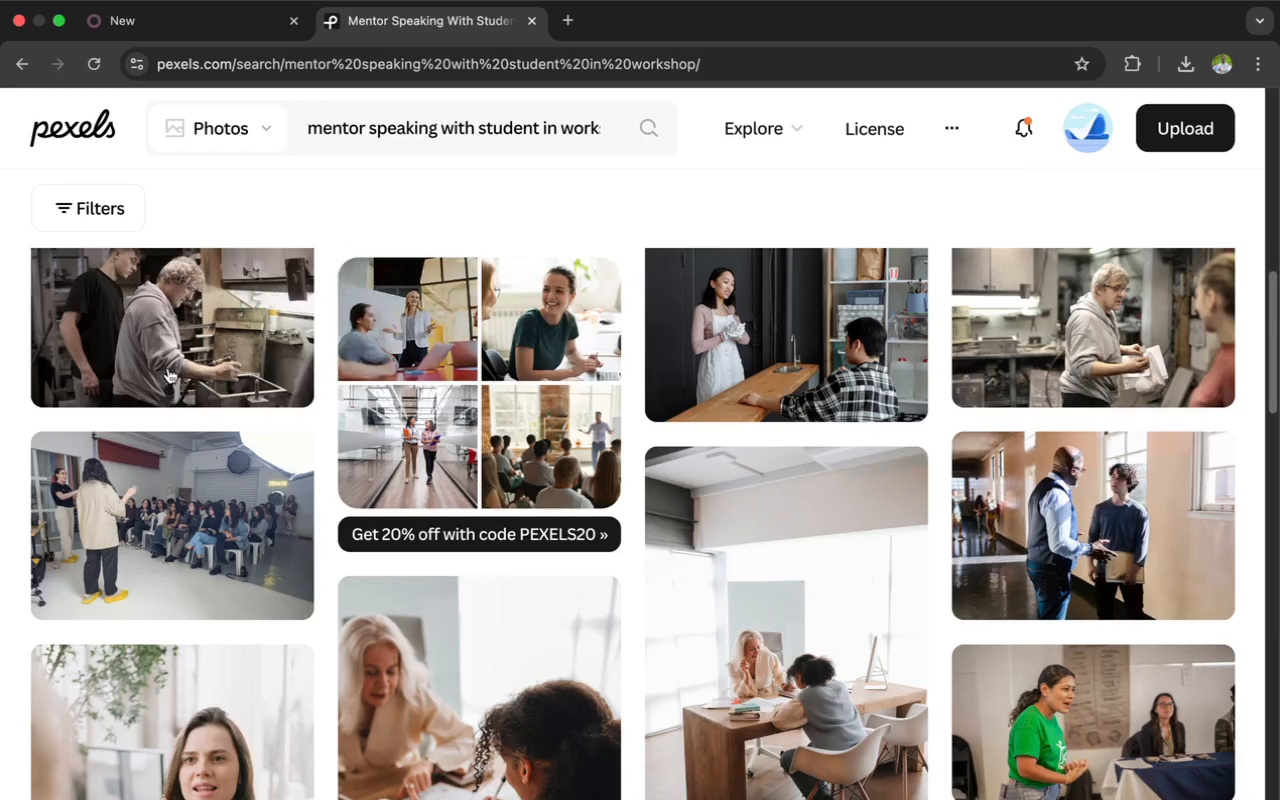 
mouse_move([183, 474])
 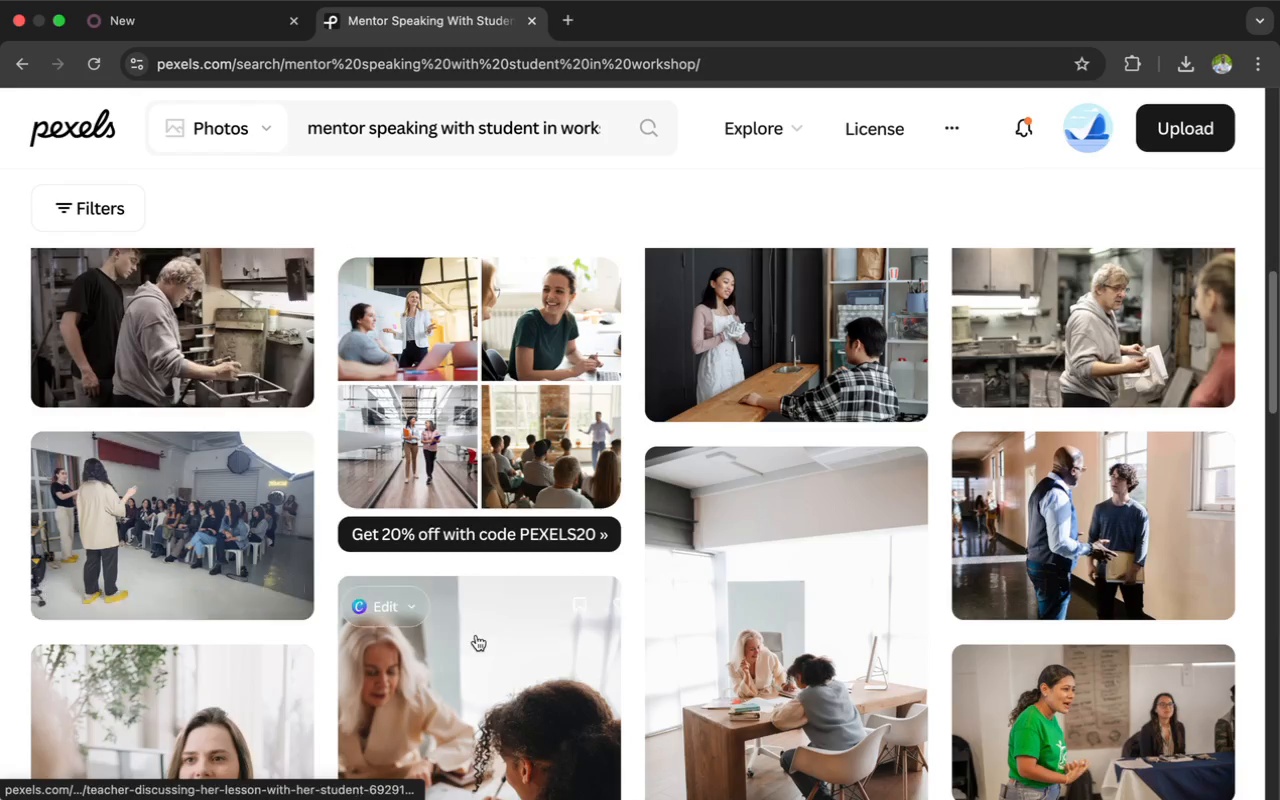 
scroll: coordinate [476, 635], scroll_direction: down, amount: 20.0
 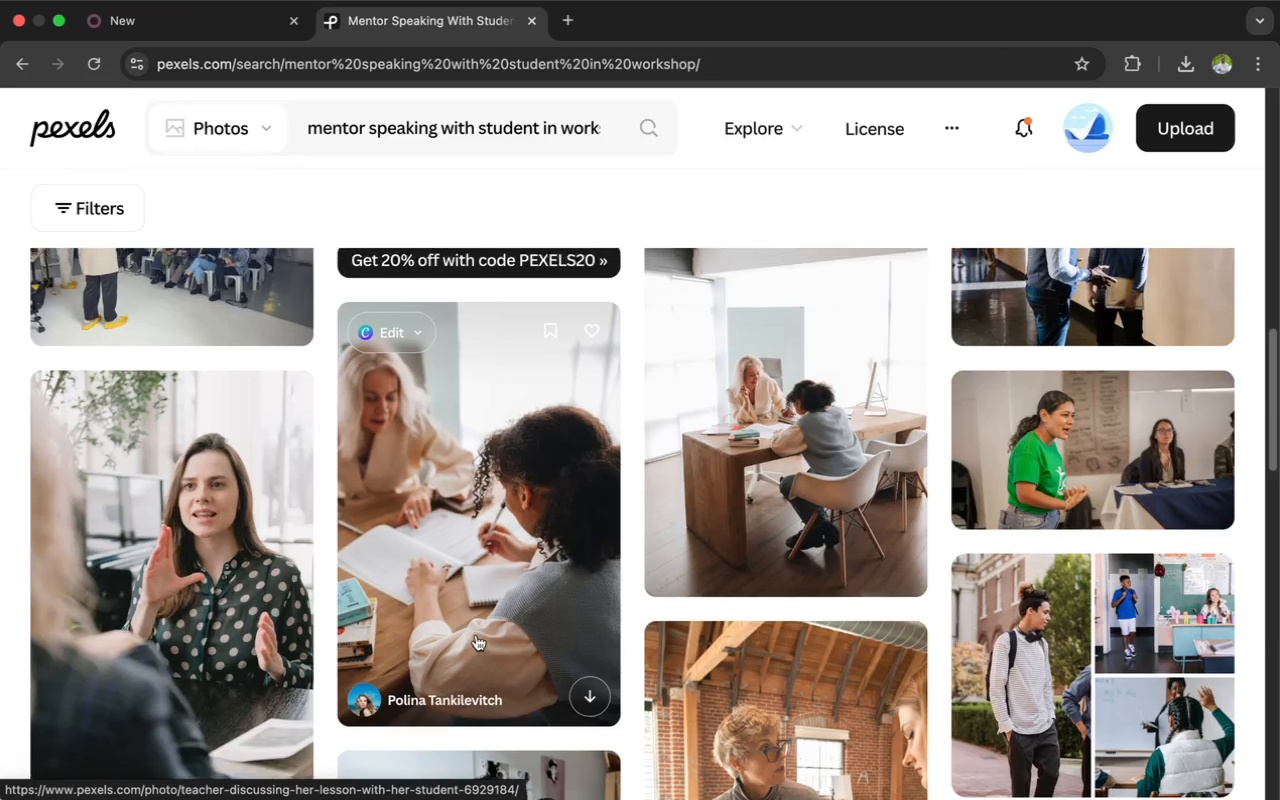 
scroll: coordinate [476, 635], scroll_direction: up, amount: 1.0
 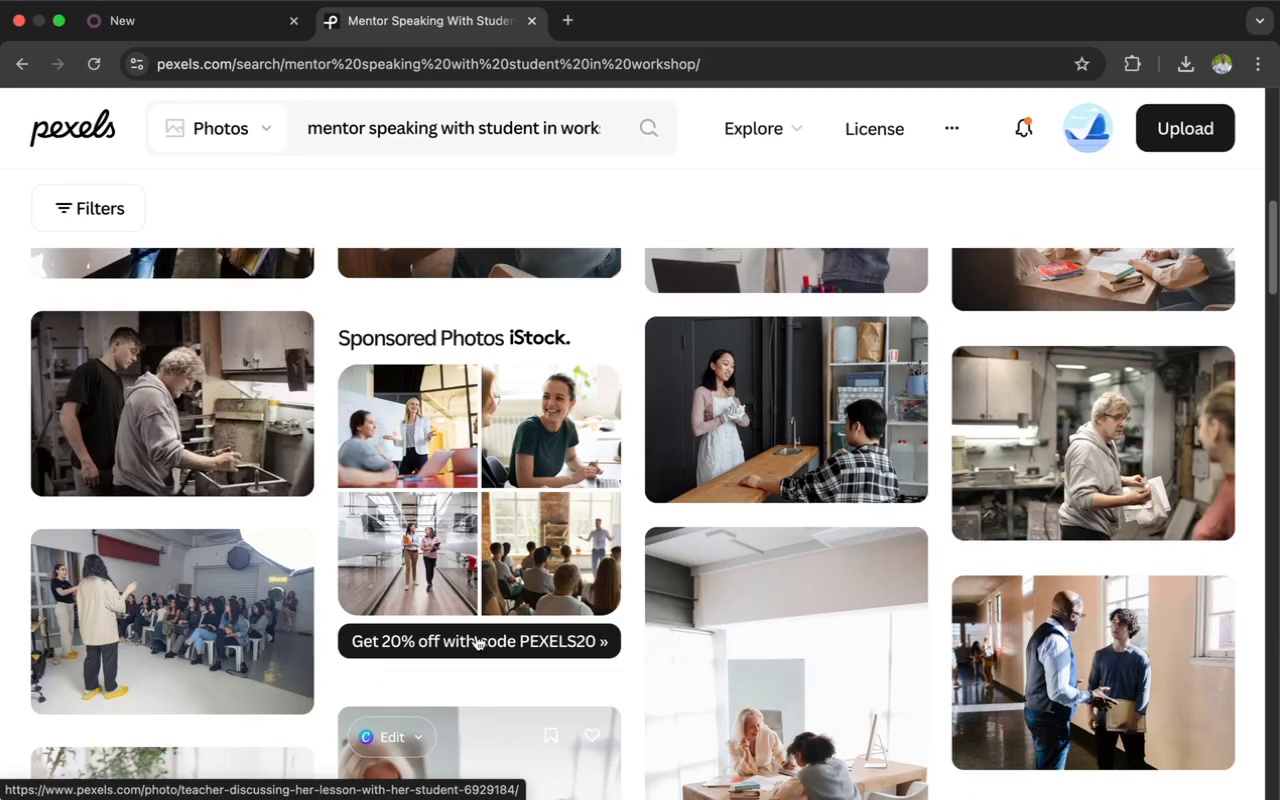 
wait(5.39)
 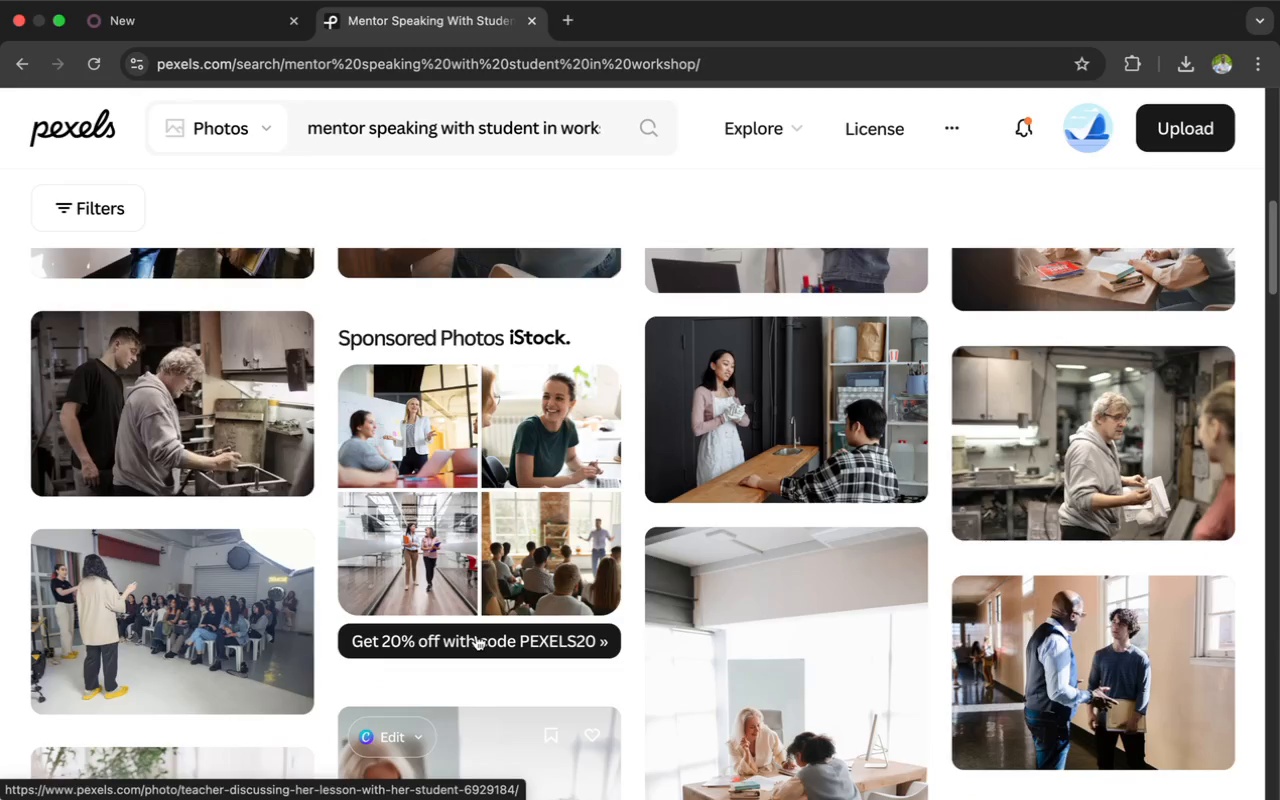 
left_click([987, 467])
 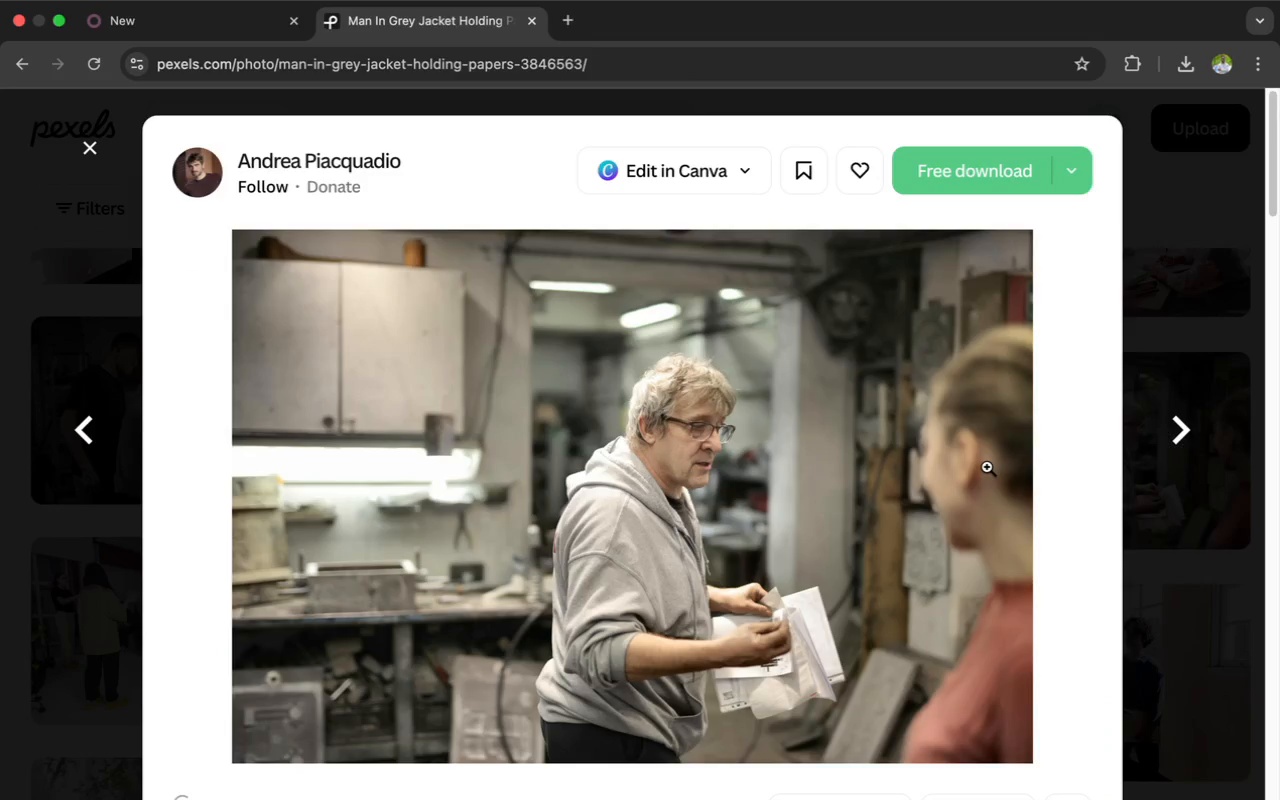 
wait(7.51)
 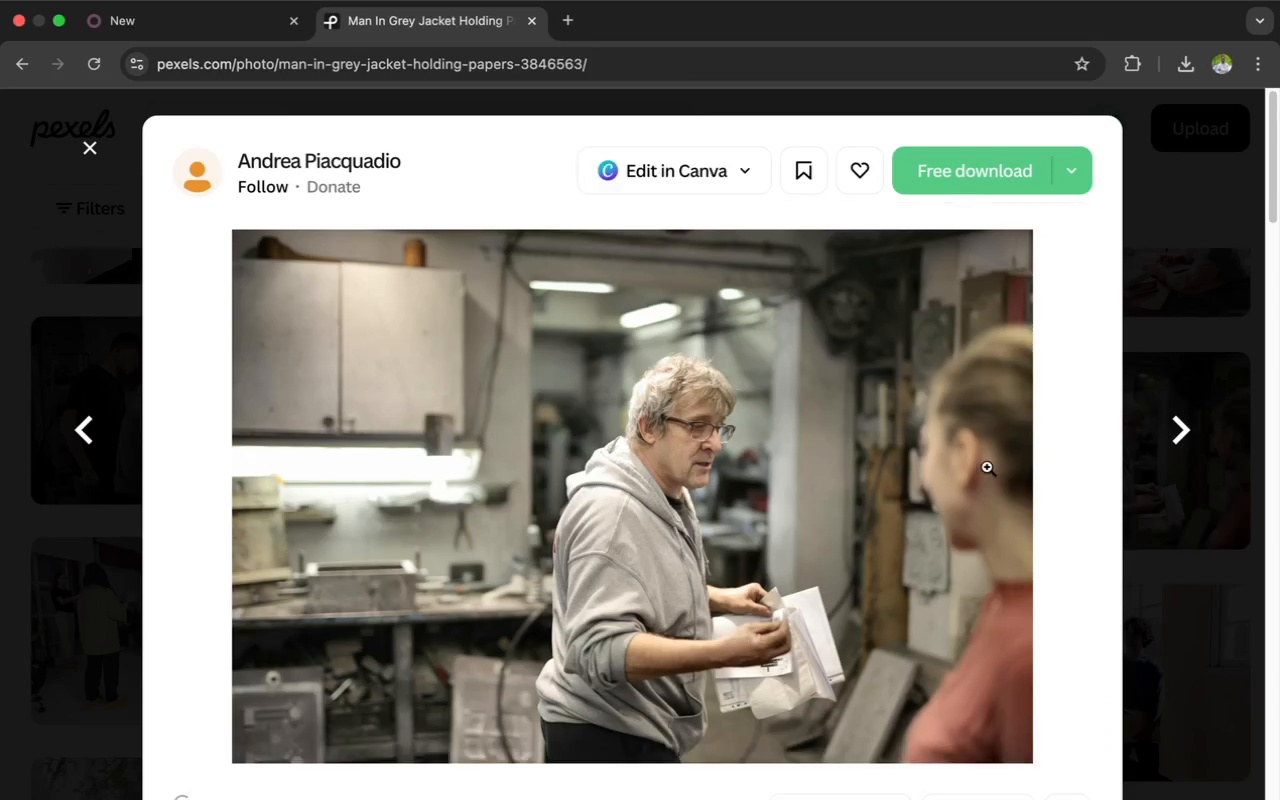 
left_click([974, 175])
 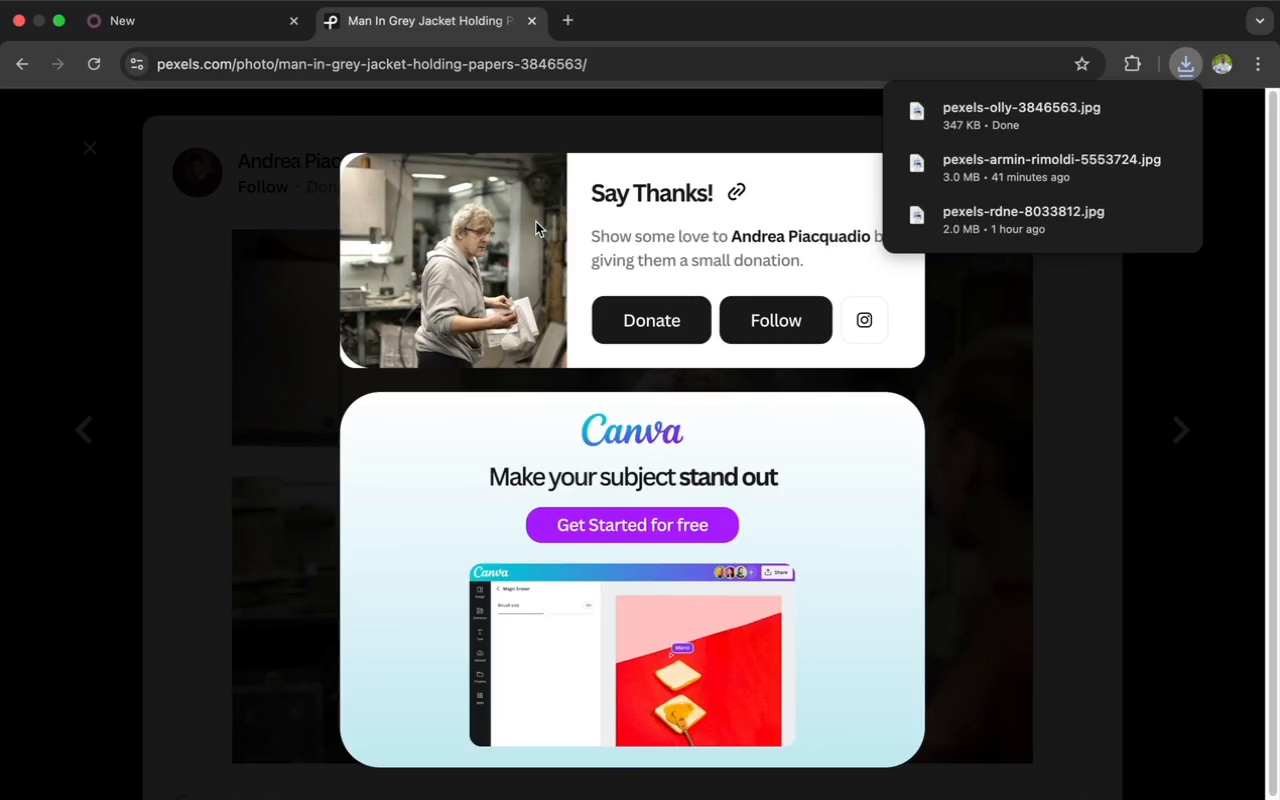 
wait(7.16)
 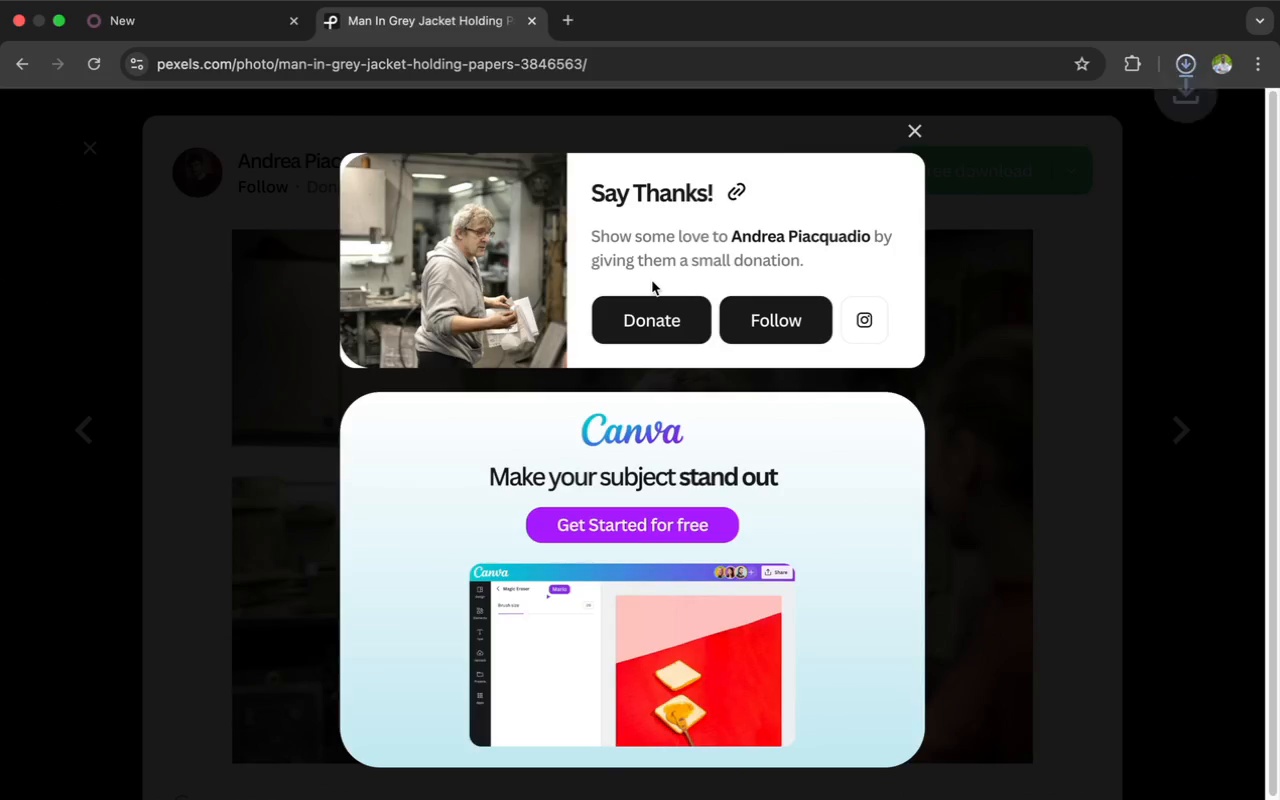 
left_click([239, 30])
 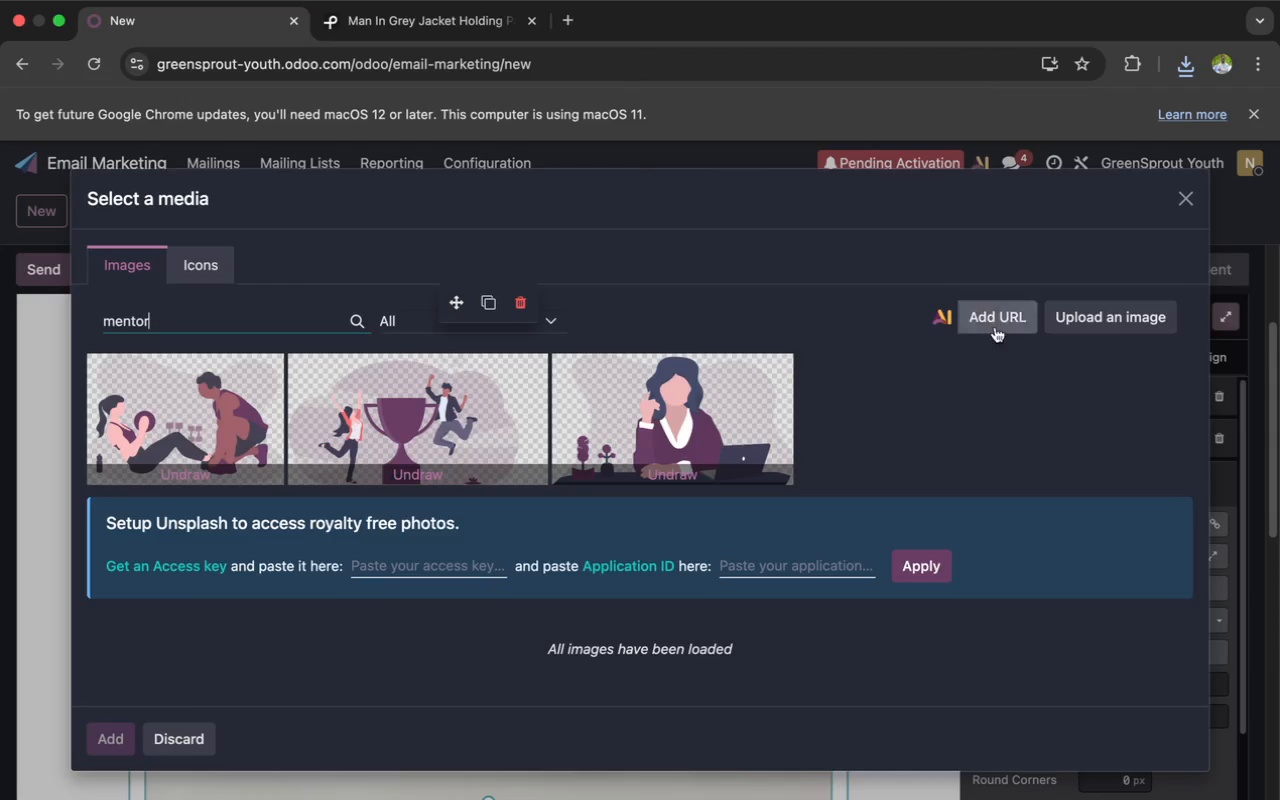 
left_click([1086, 329])
 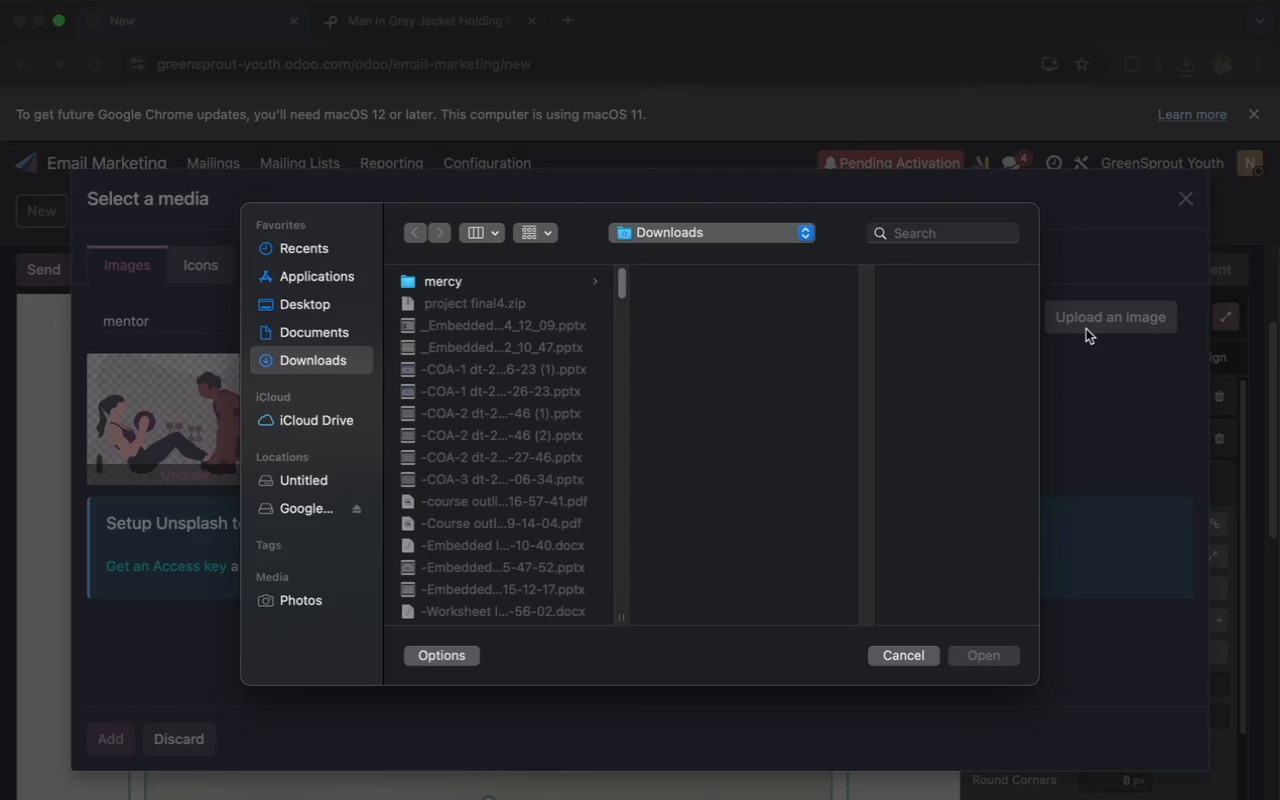 
key(P)
 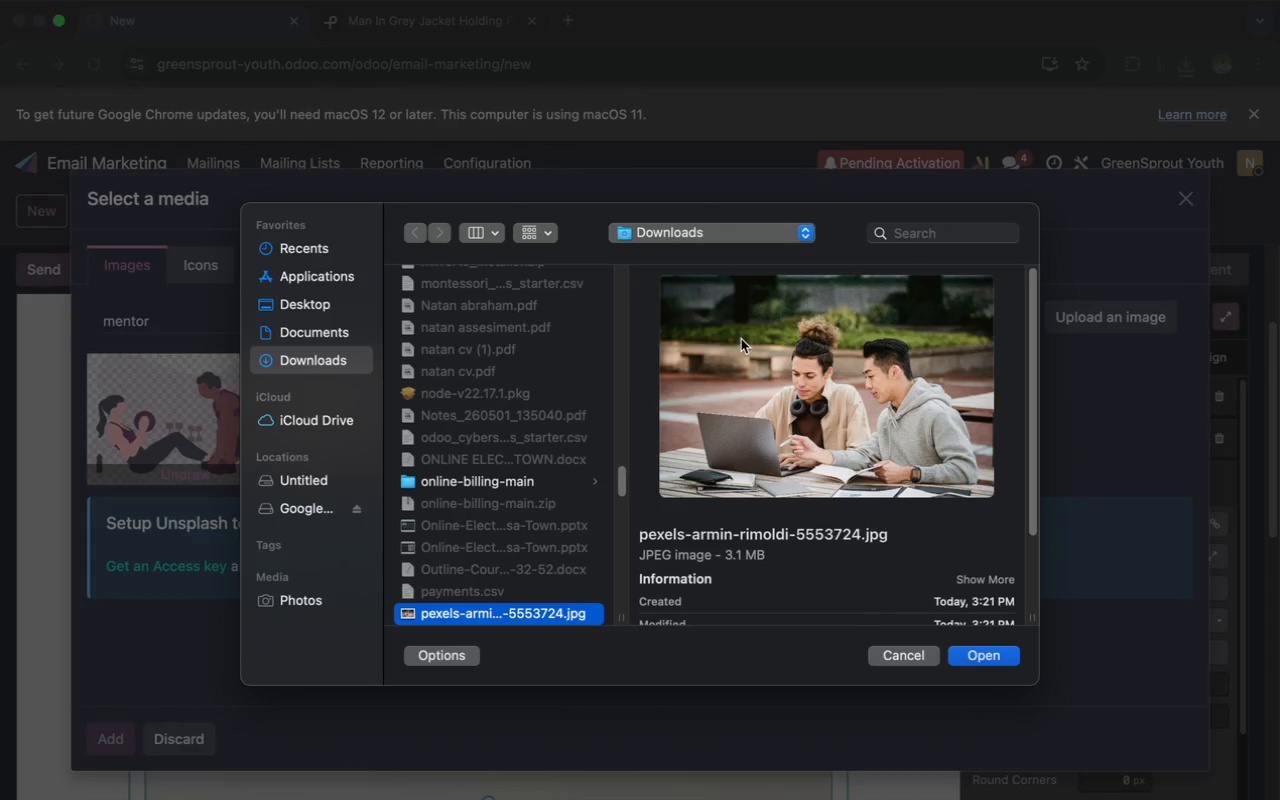 
scroll: coordinate [556, 408], scroll_direction: down, amount: 5.0
 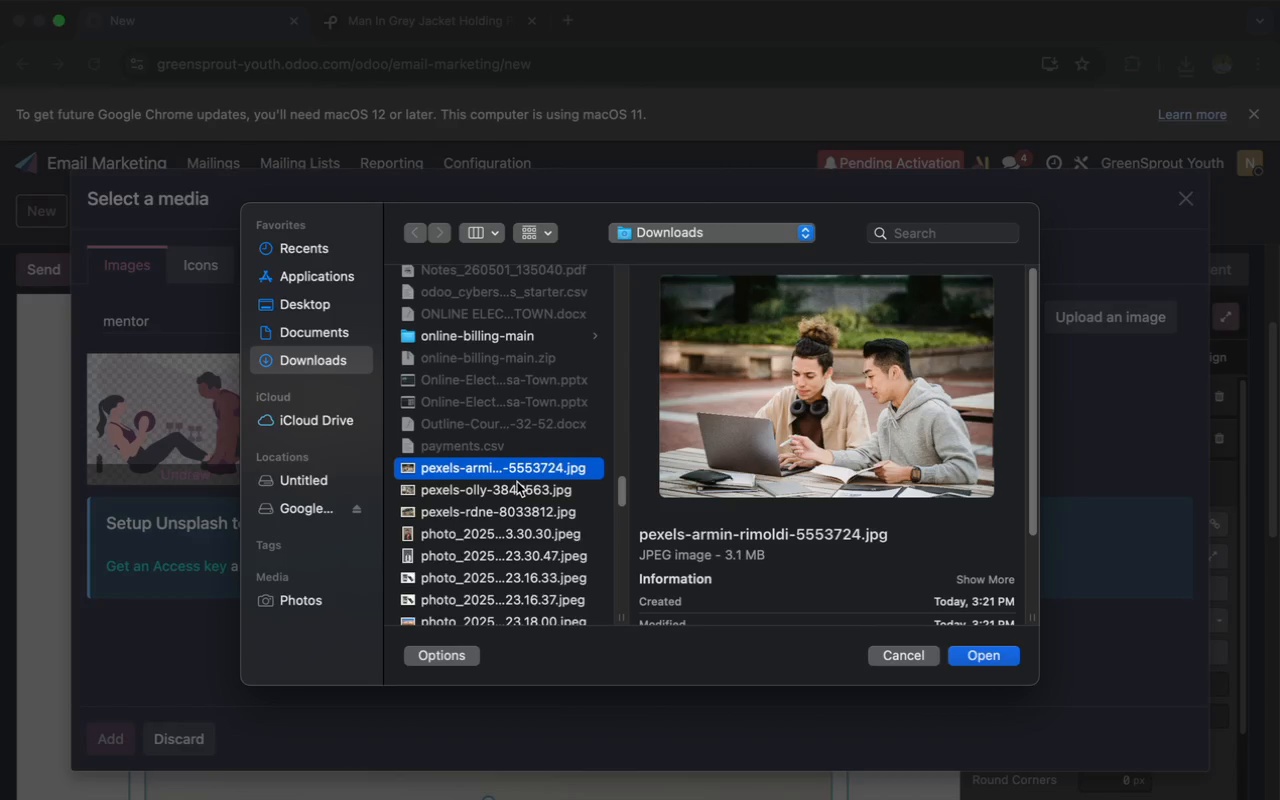 
left_click([514, 487])
 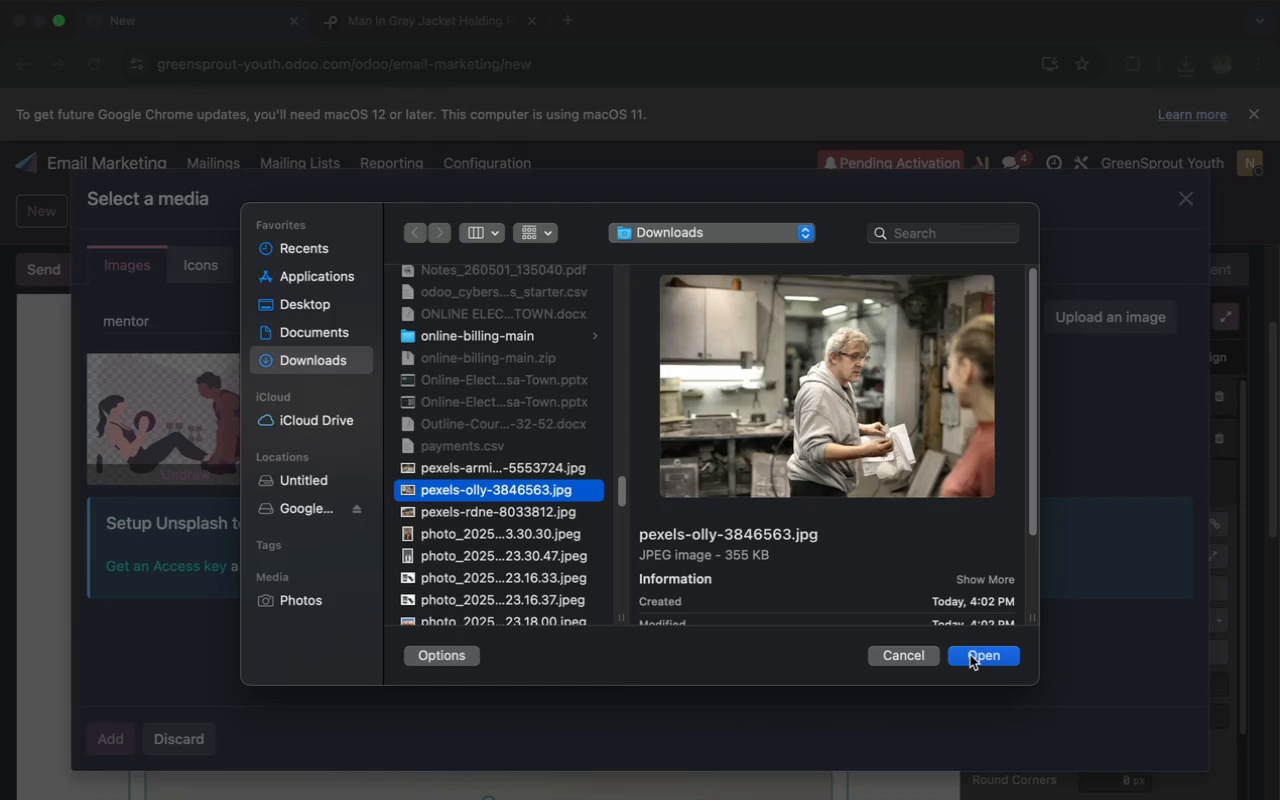 
left_click([972, 659])
 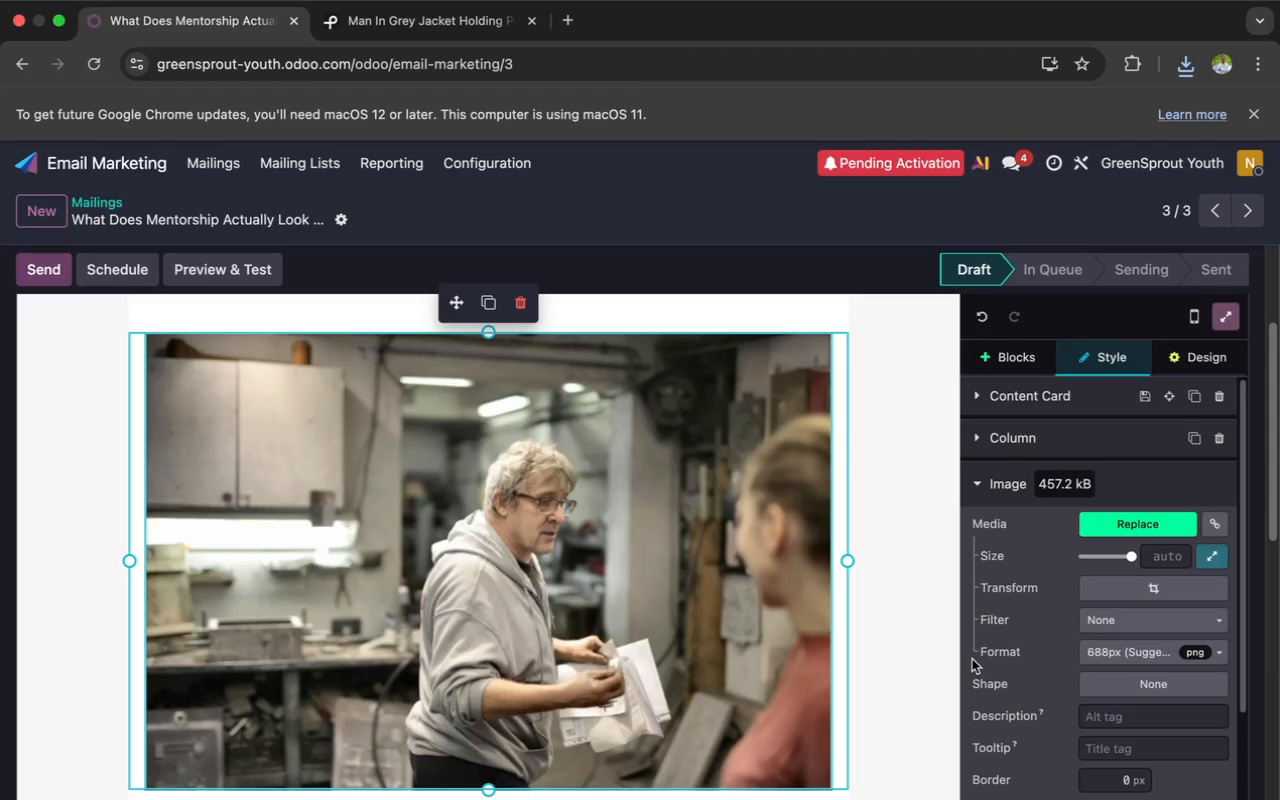 
wait(33.51)
 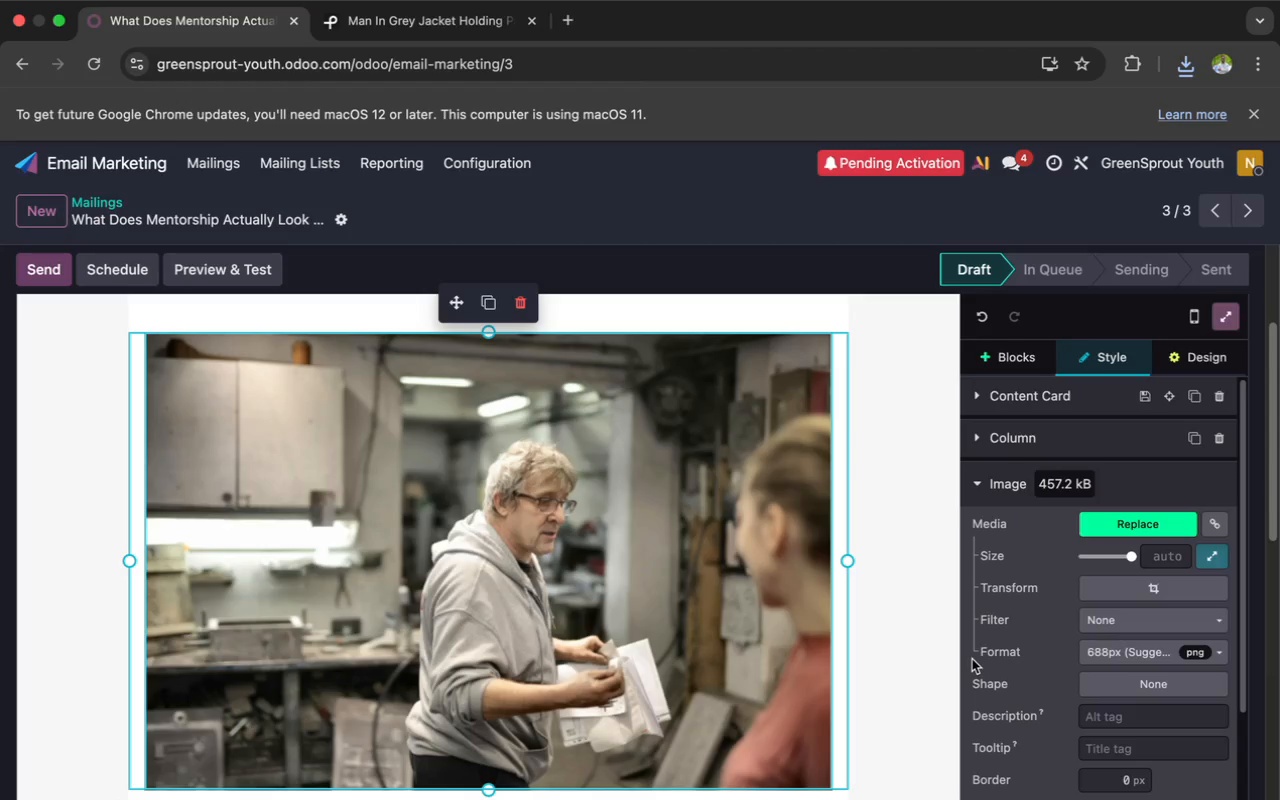 
left_click([1137, 594])
 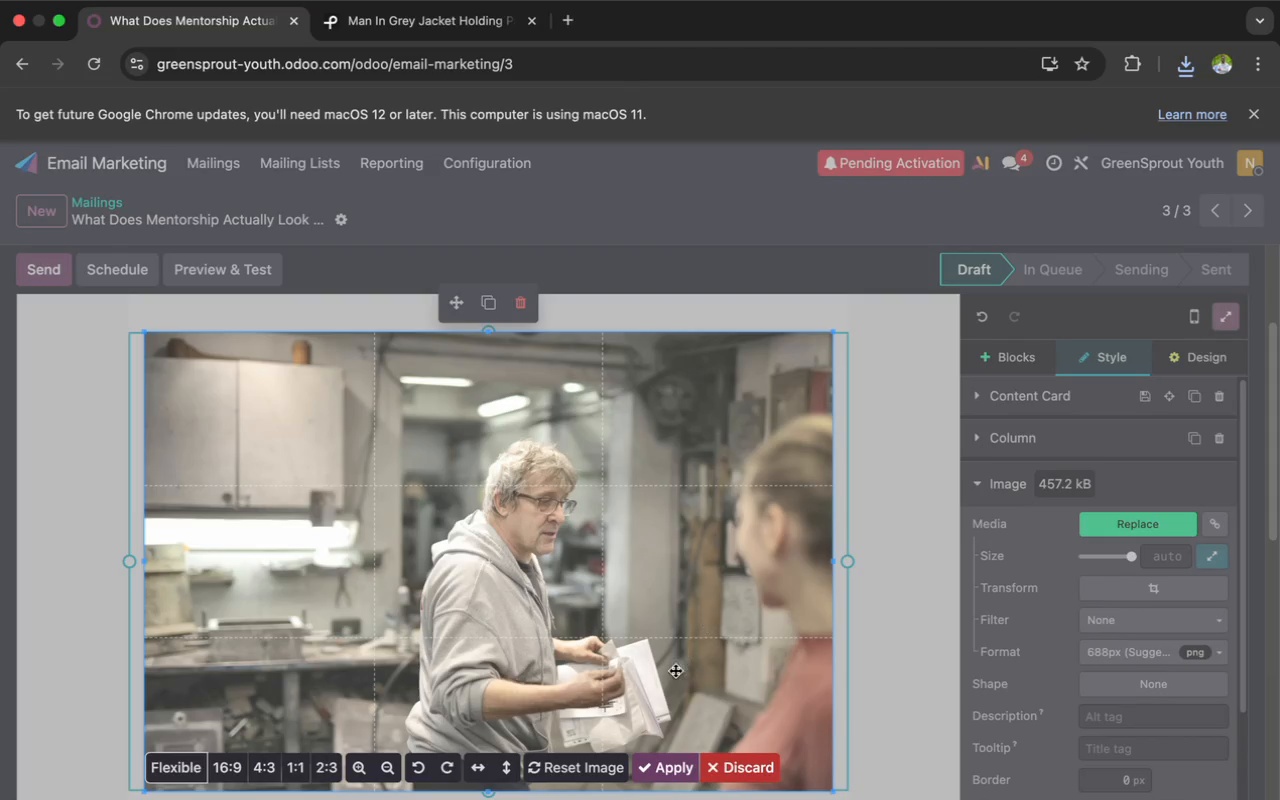 
left_click([663, 758])
 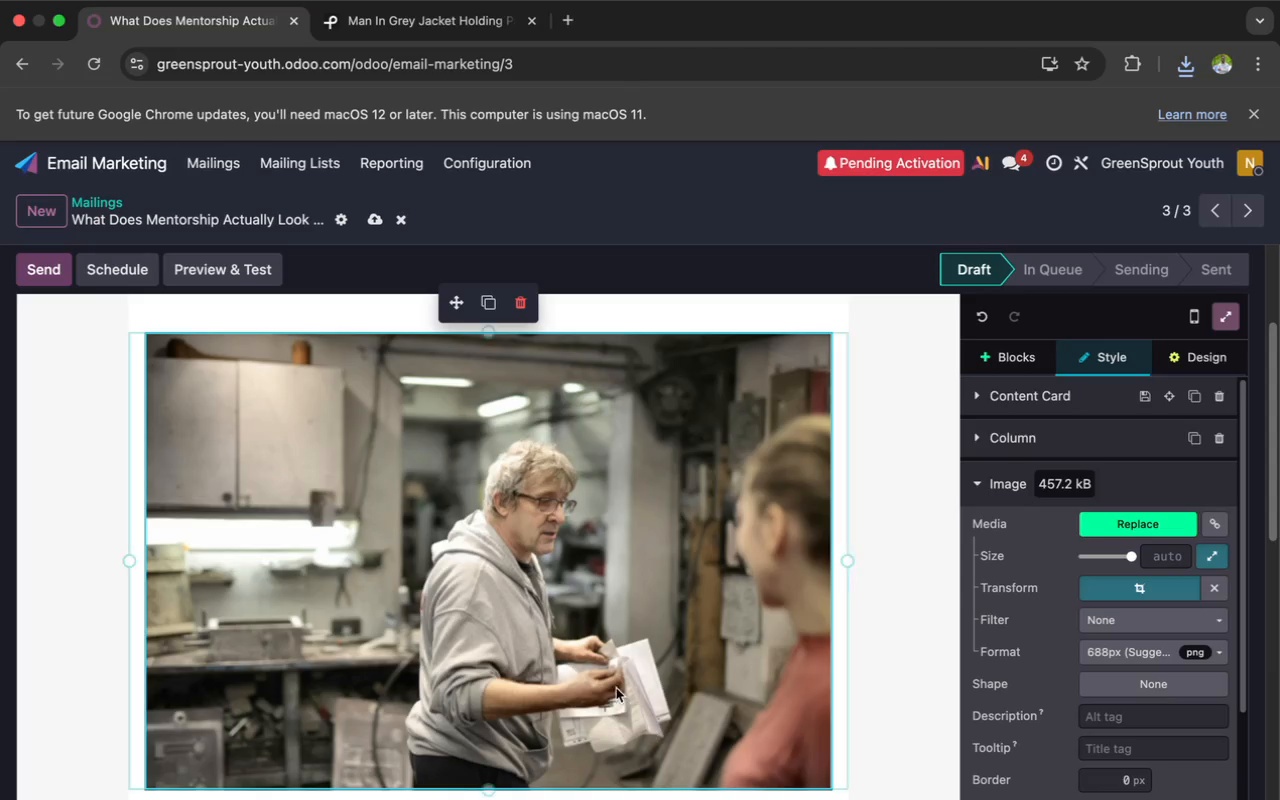 
scroll: coordinate [597, 664], scroll_direction: down, amount: 3.0
 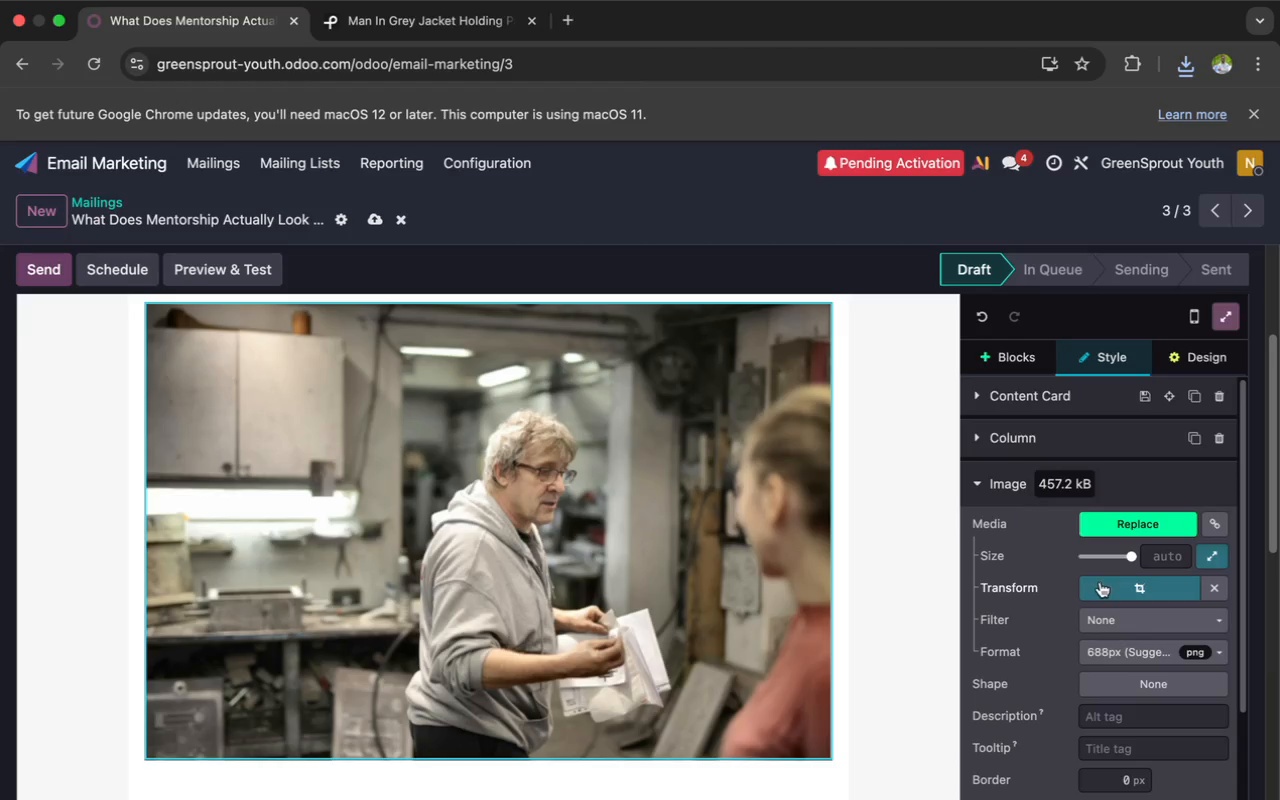 
left_click([1103, 586])
 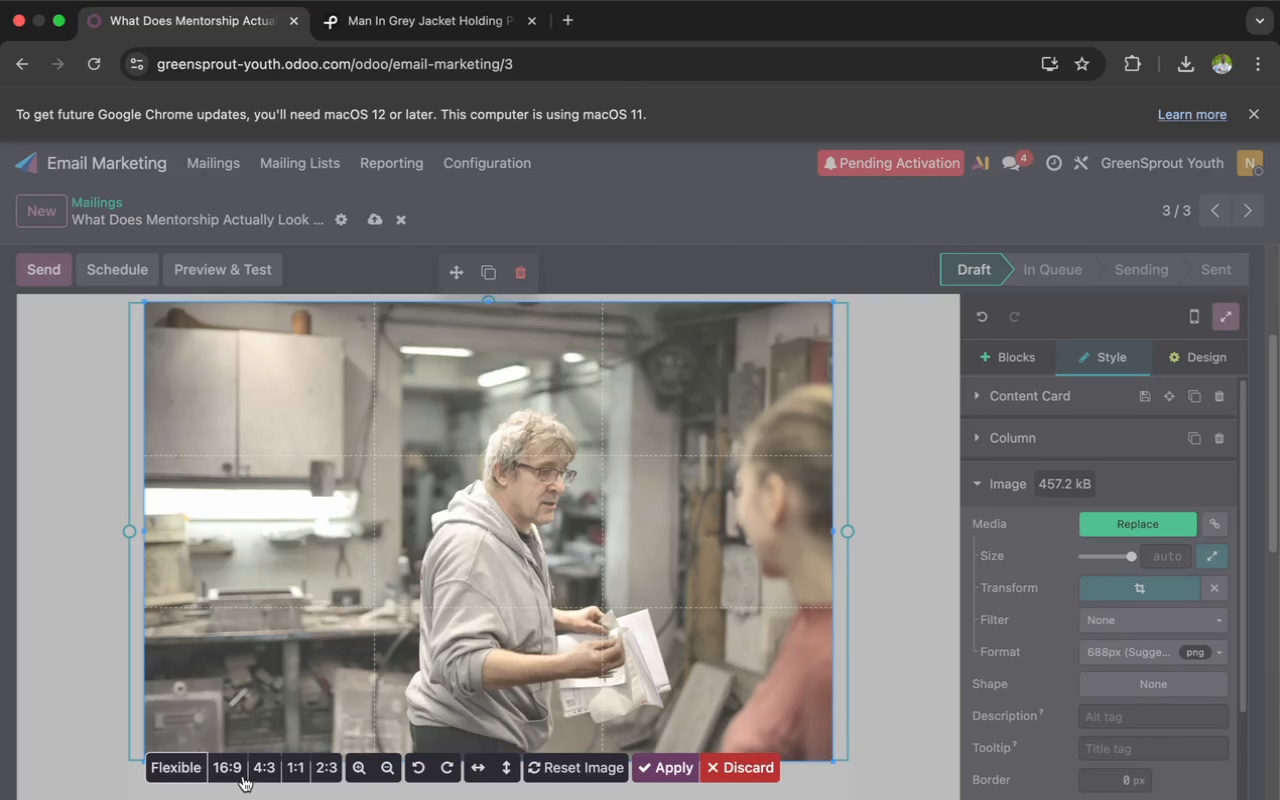 
left_click([235, 772])
 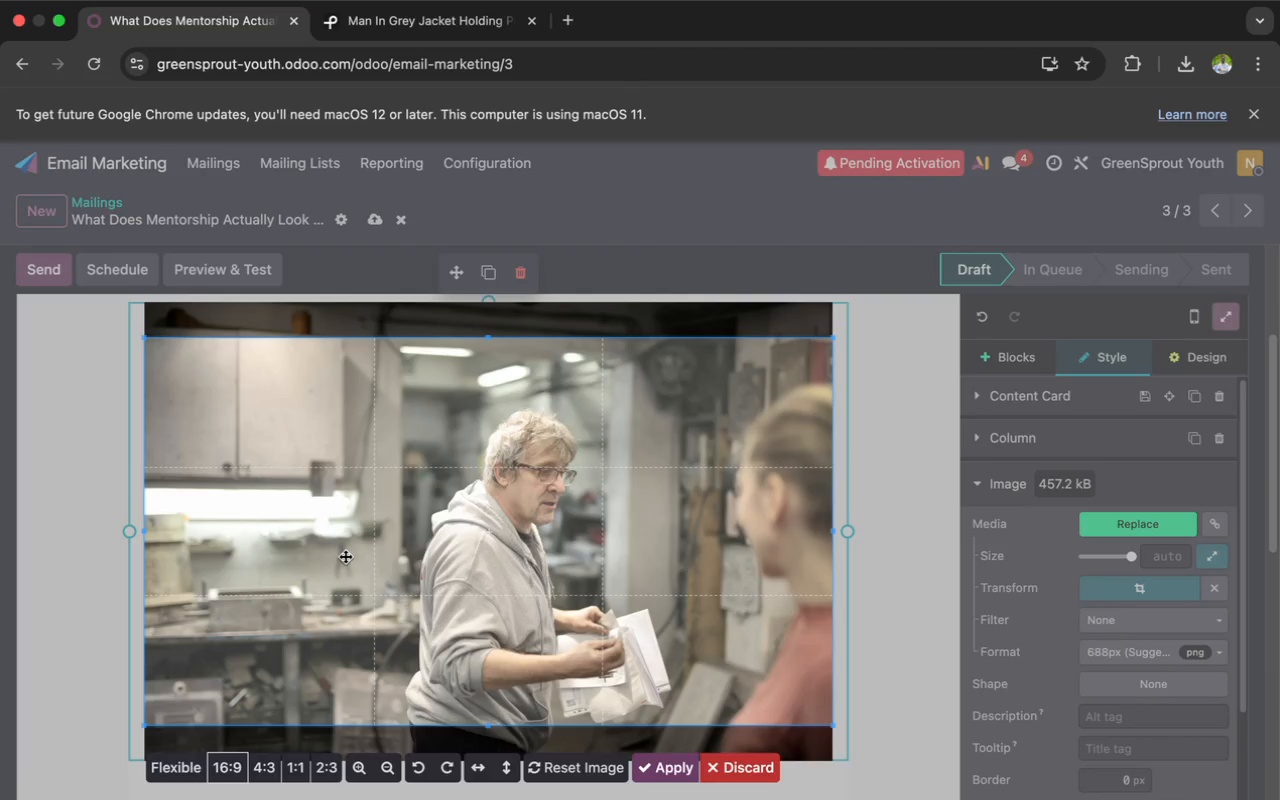 
left_click_drag(start_coordinate=[344, 557], to_coordinate=[354, 572])
 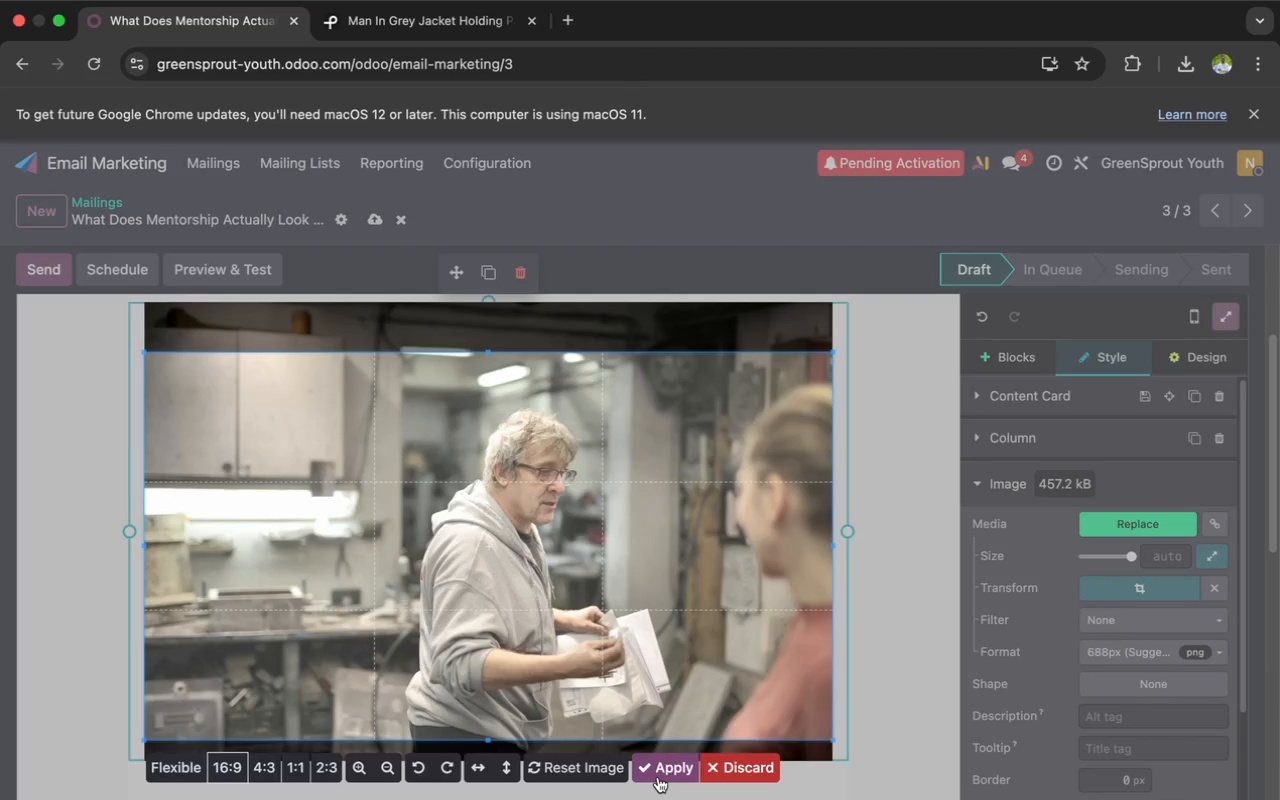 
left_click([658, 771])
 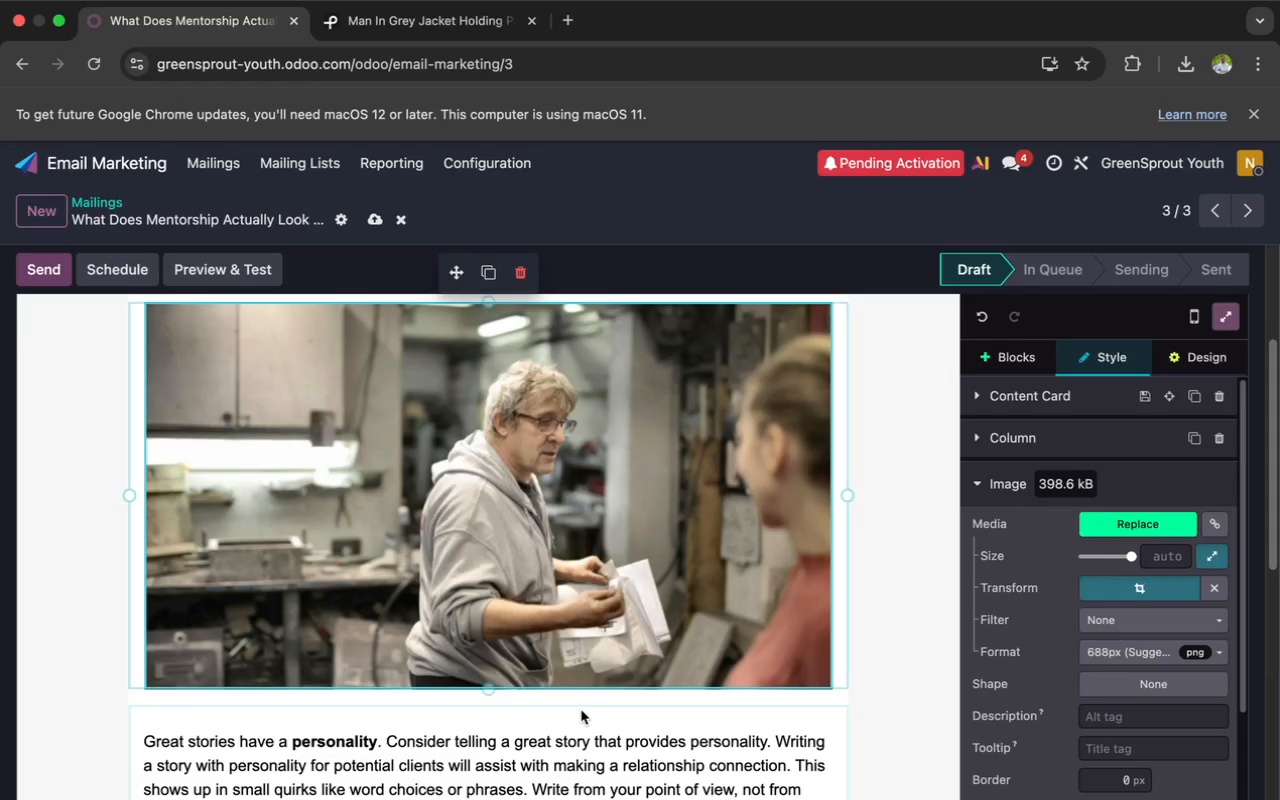 
scroll: coordinate [579, 710], scroll_direction: up, amount: 1.0
 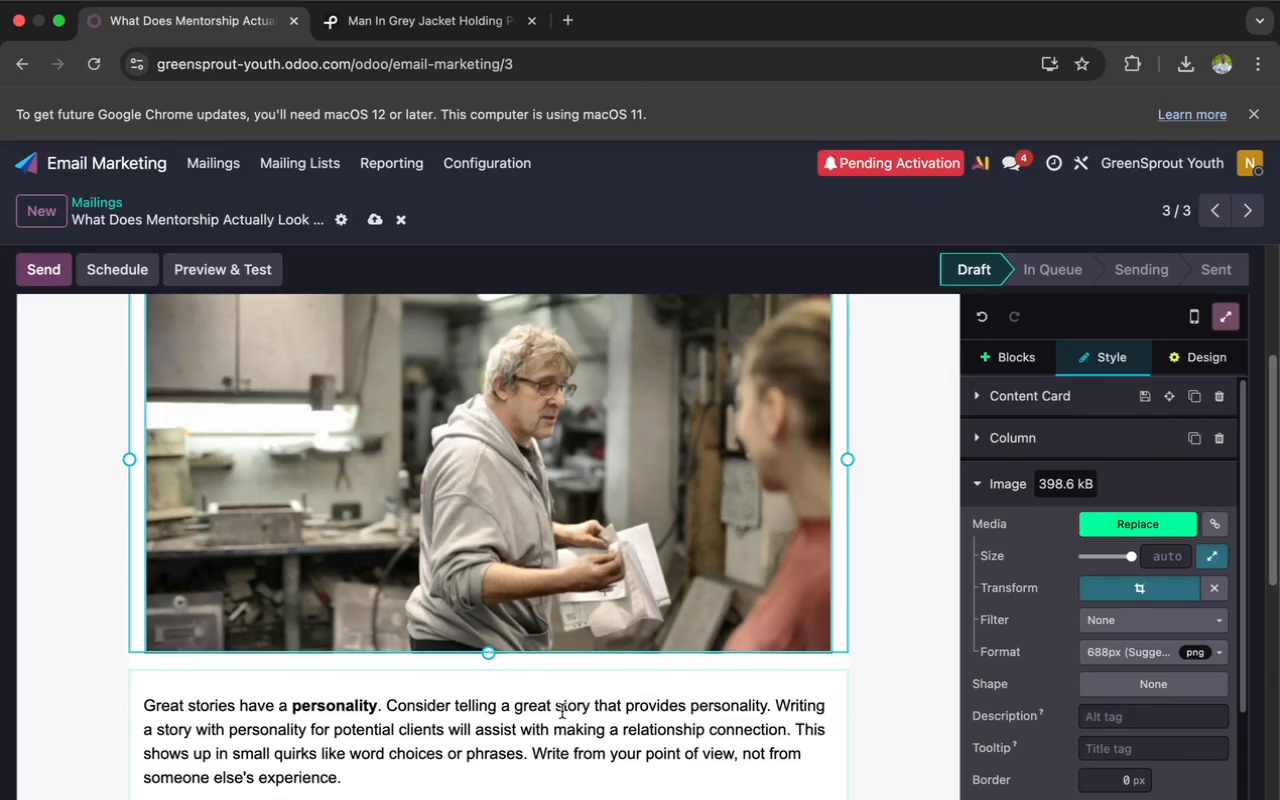 
left_click([562, 711])
 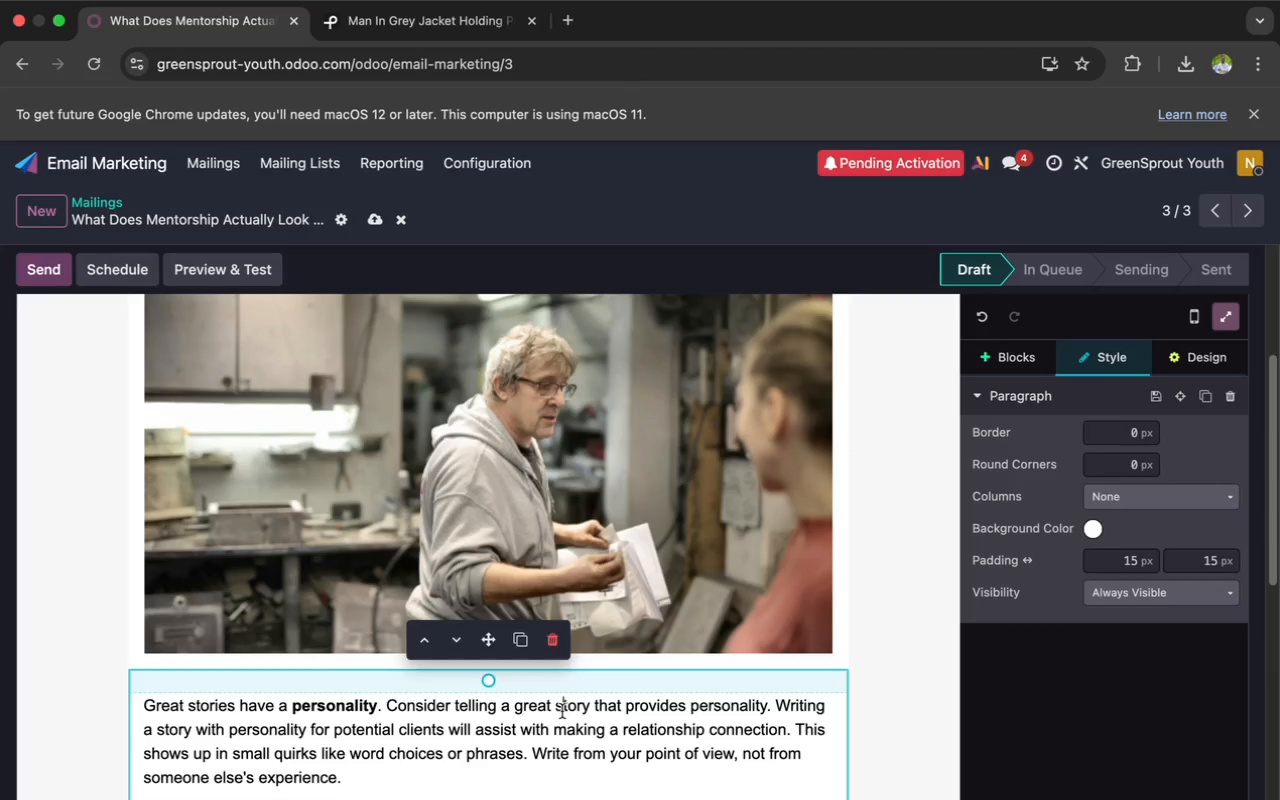 
key(Meta+CommandLeft)
 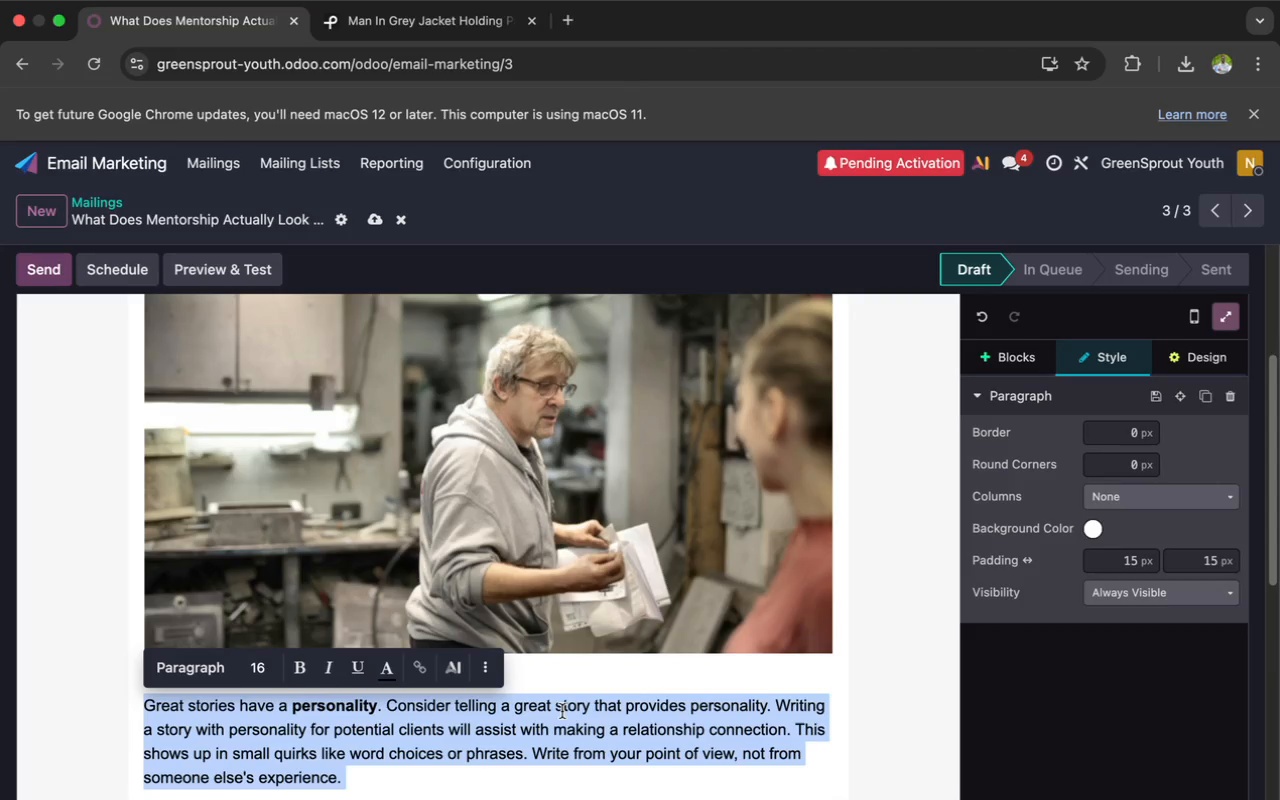 
key(Meta+A)
 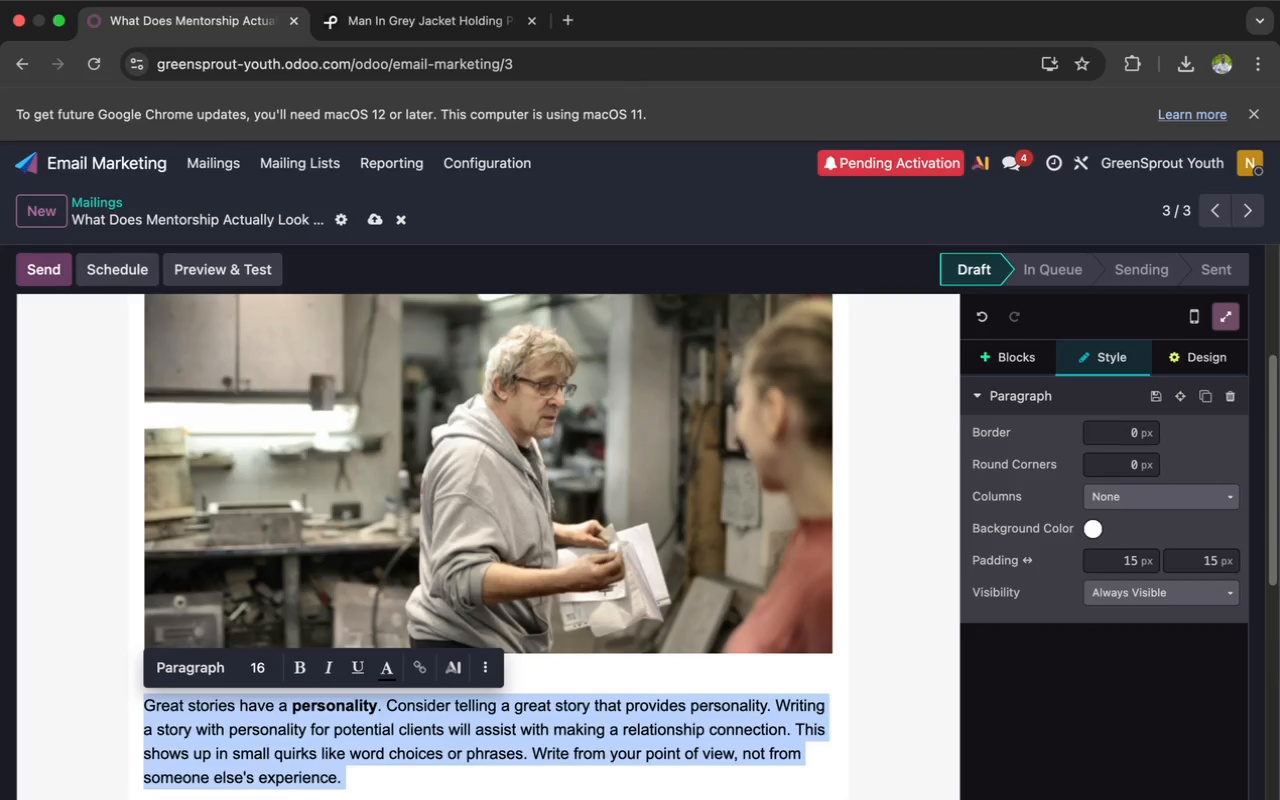 
key(Backspace)
 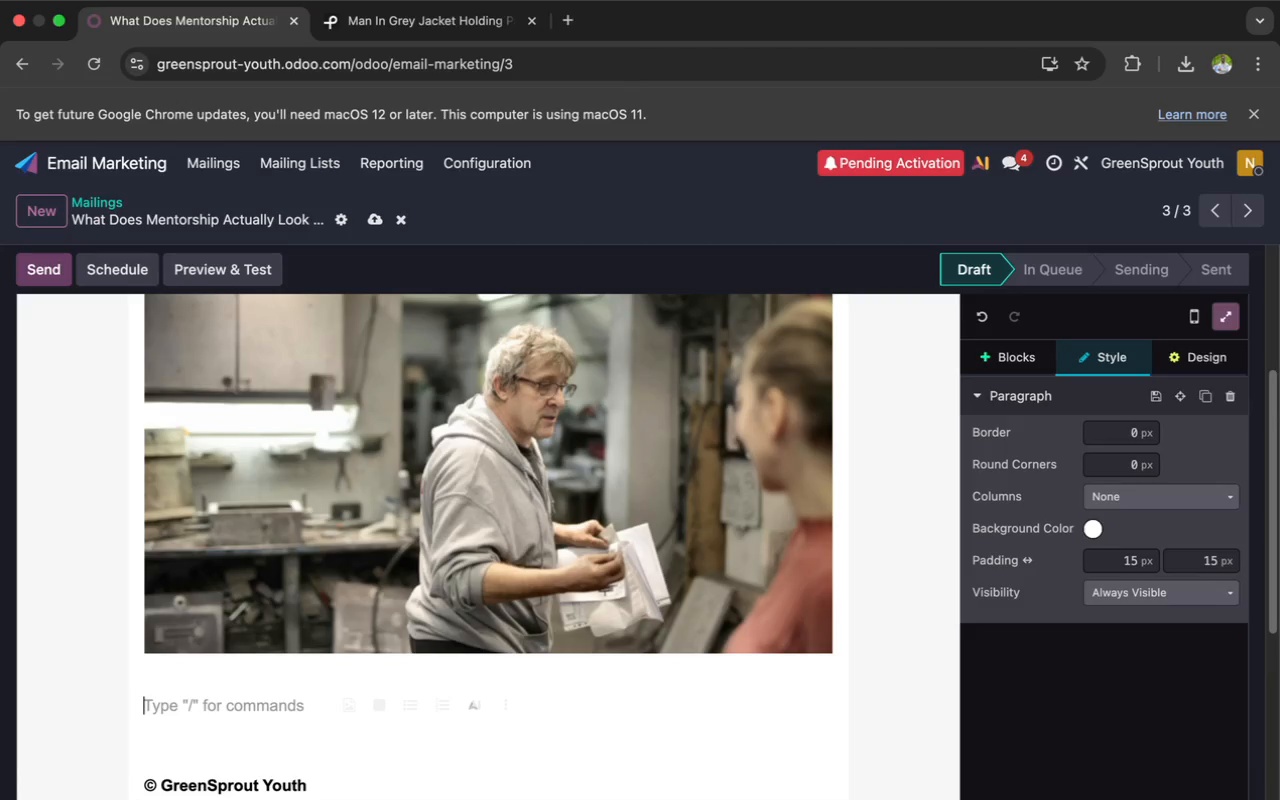 
wait(16.68)
 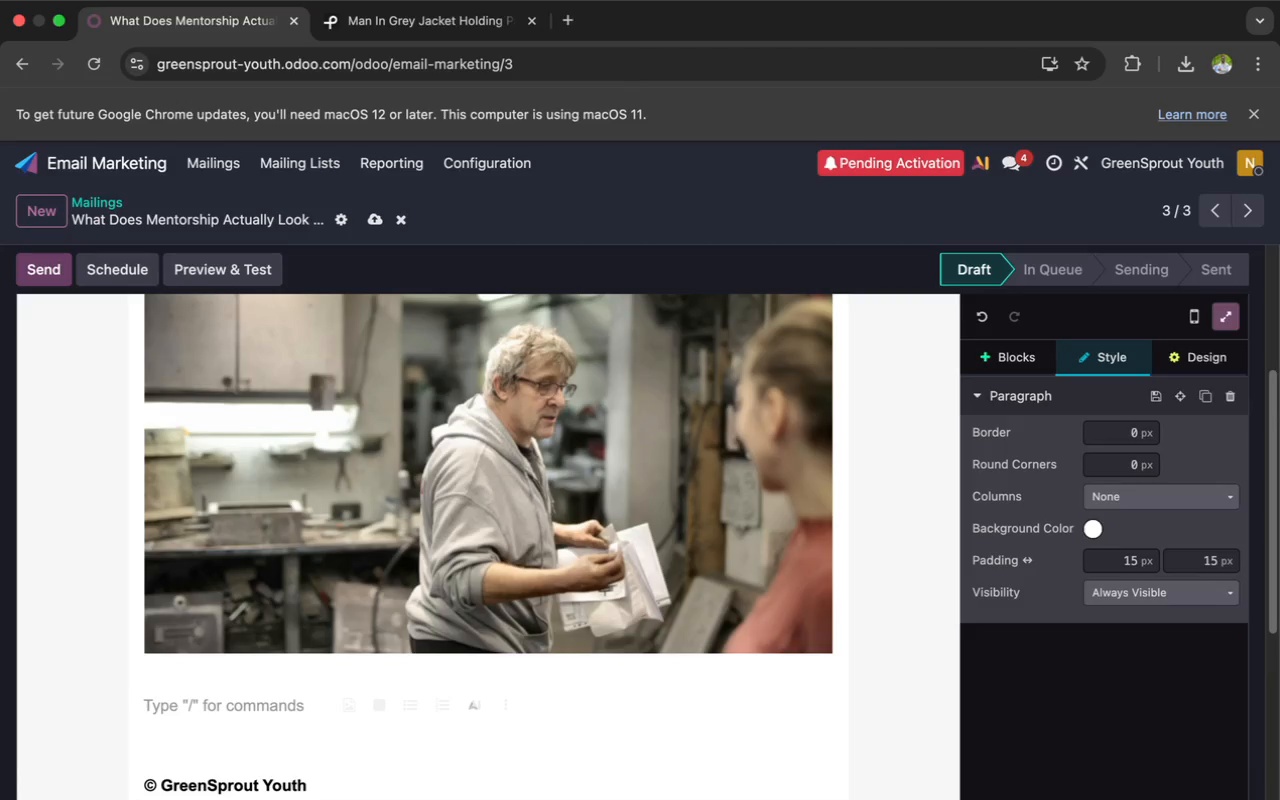 
type(Hello `{{ )
 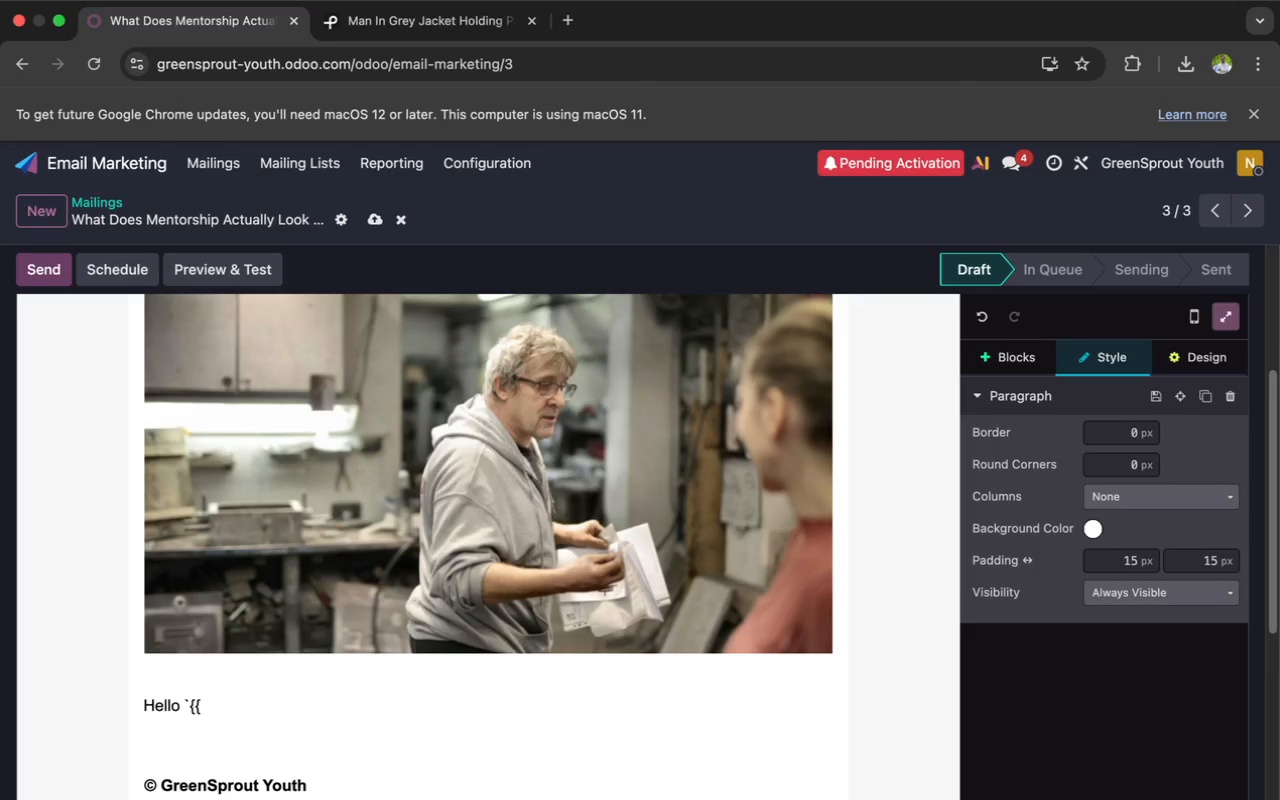 
type( )
key(Backspace)
type(object)
 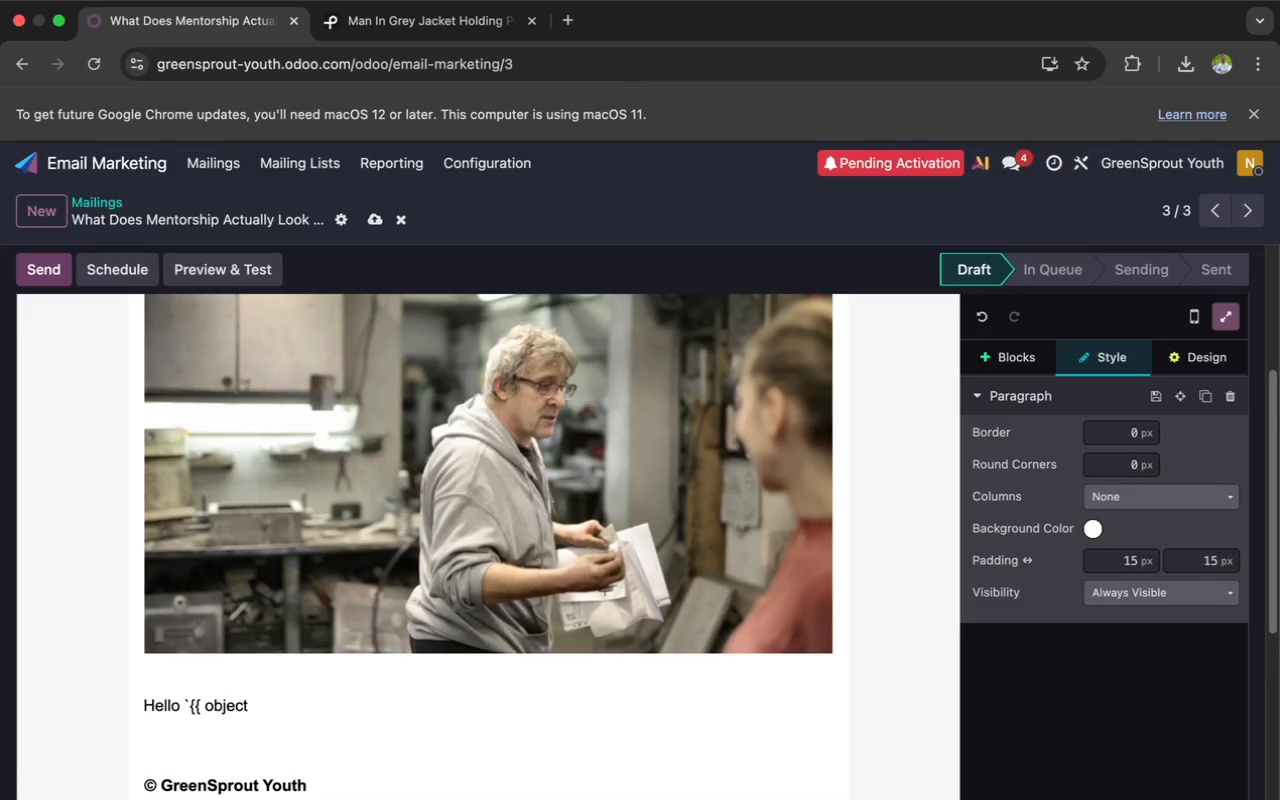 
type(.name }}`,)
 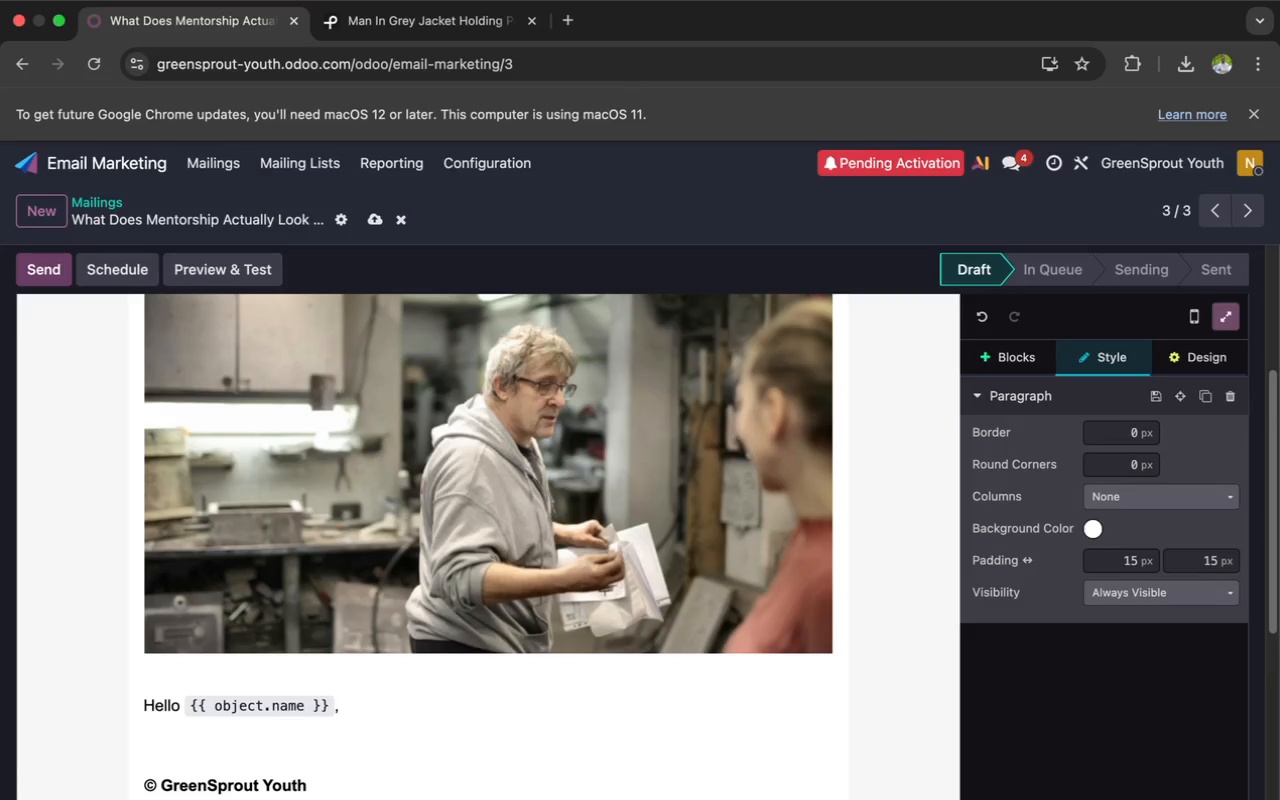 
key(Enter)
 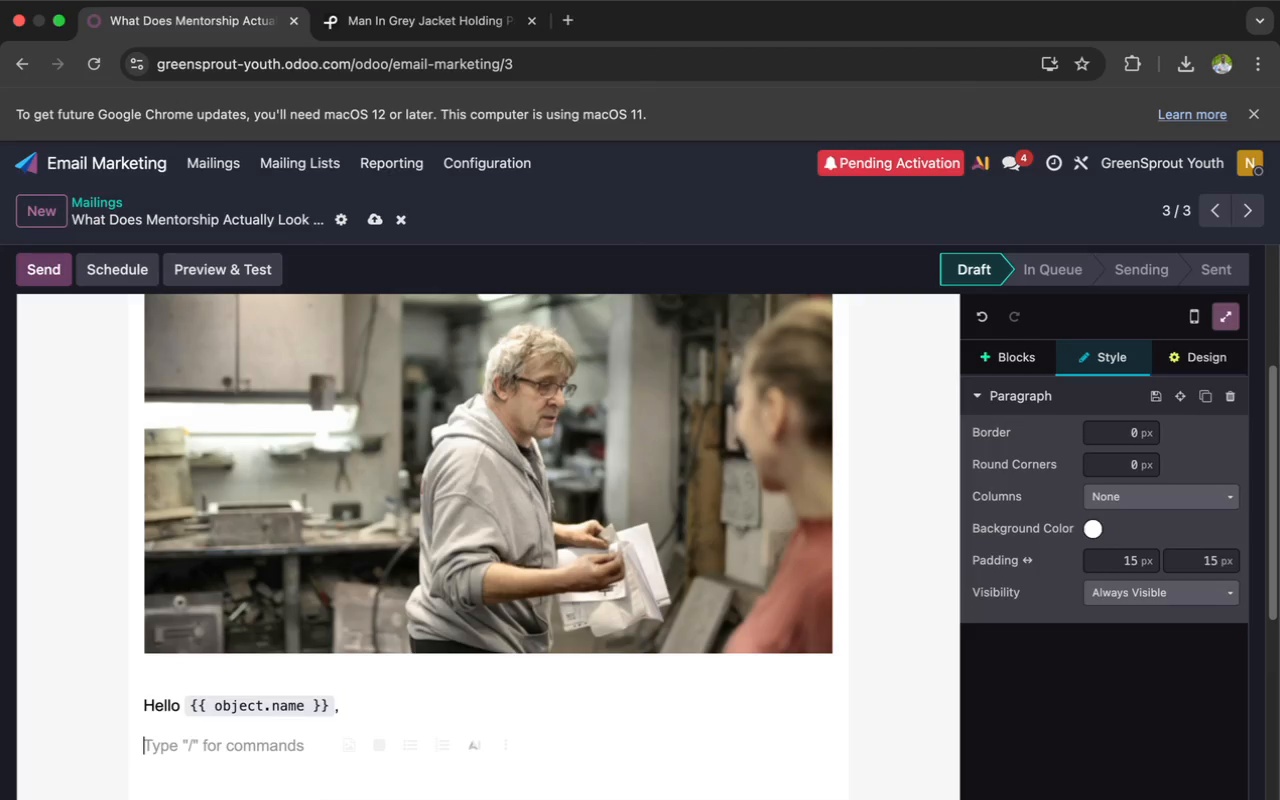 
type(Onw)
key(Backspace)
type(e of themoost)
 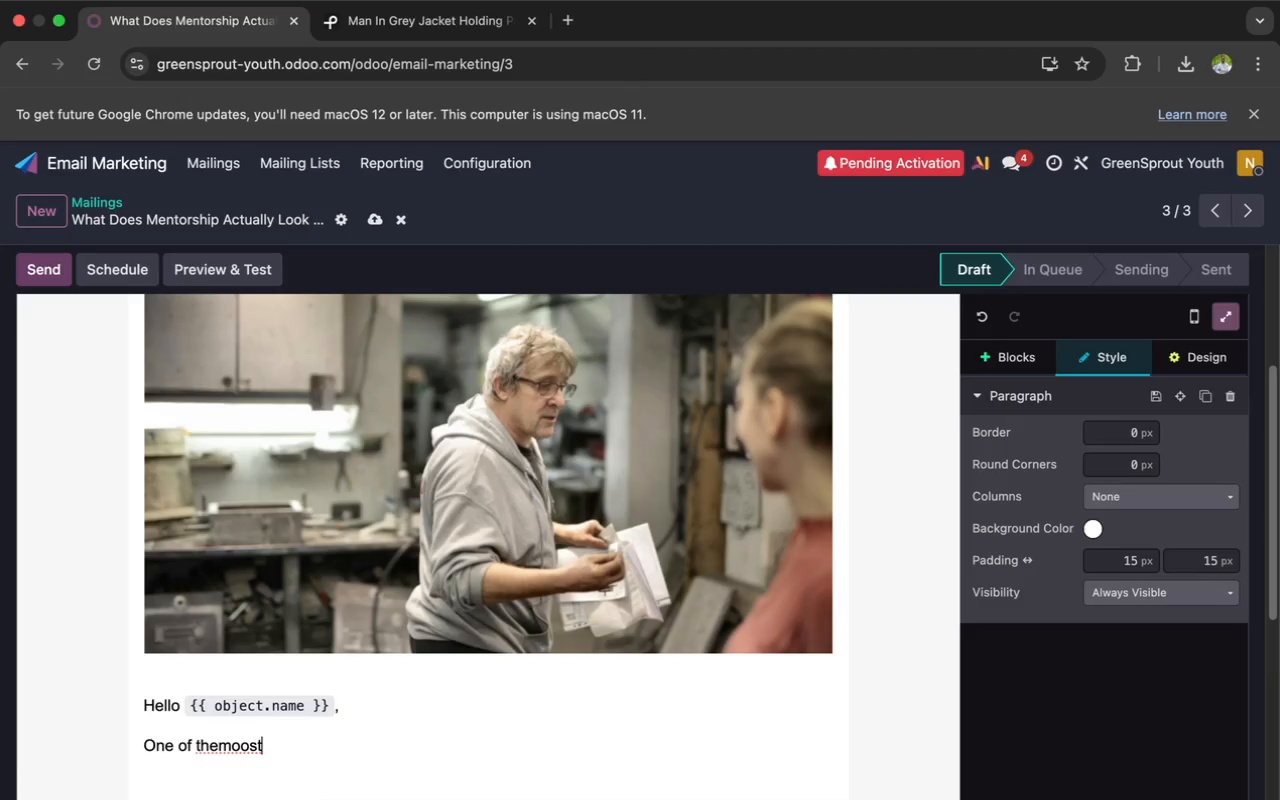 
key(ArrowLeft)
 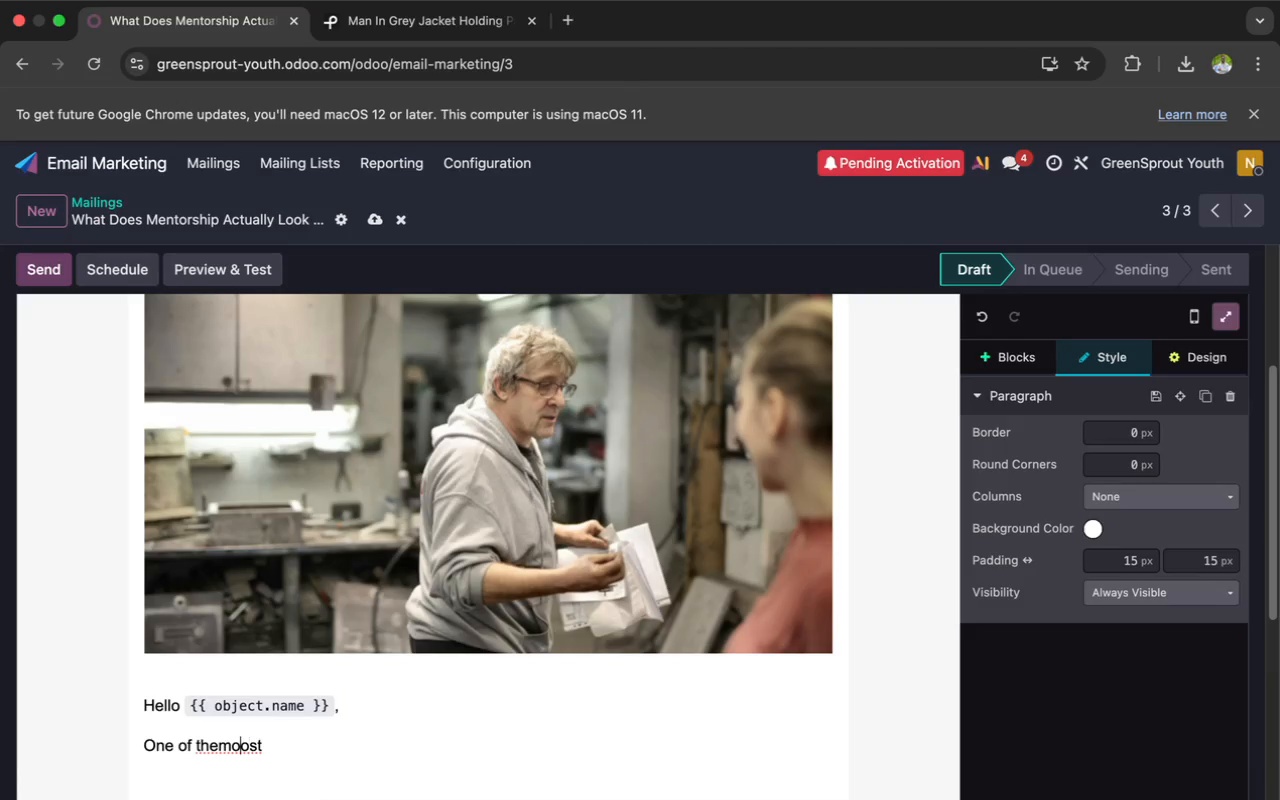 
key(ArrowLeft)
 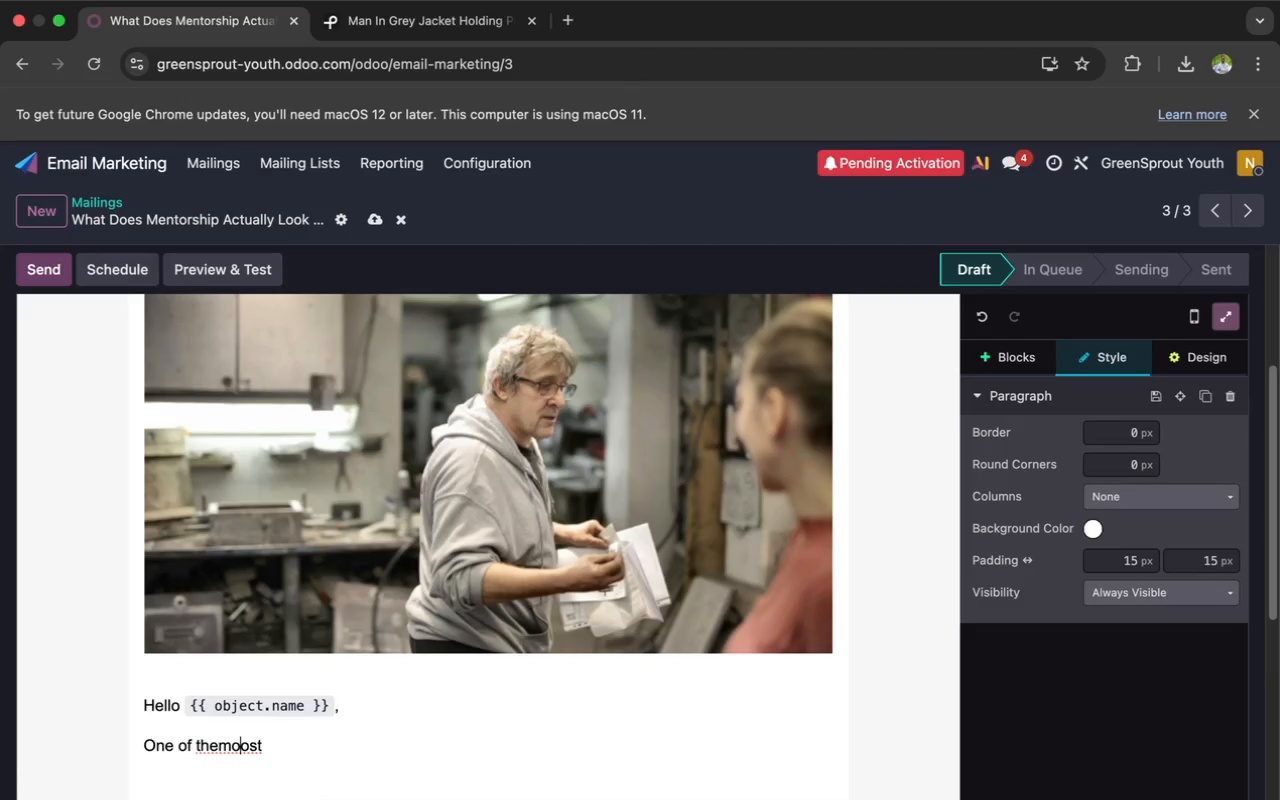 
key(ArrowLeft)
 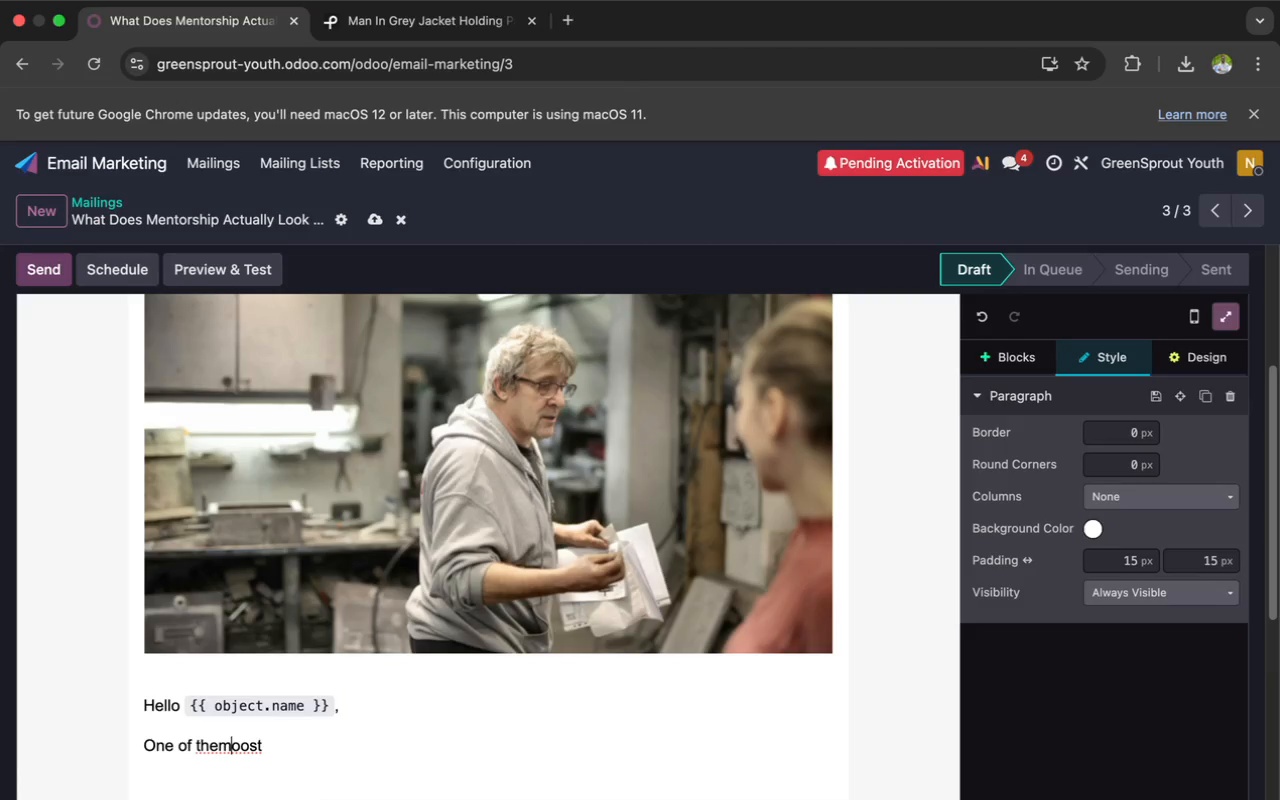 
key(ArrowLeft)
 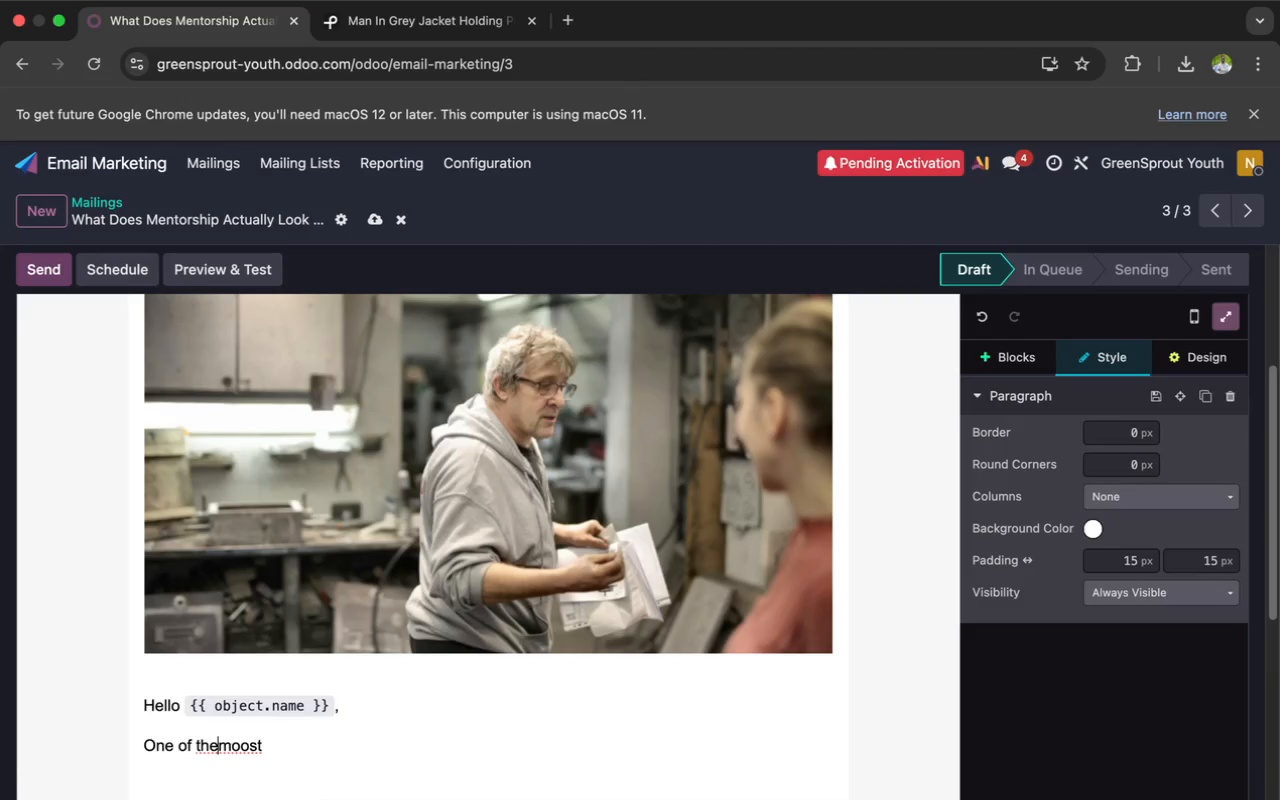 
key(ArrowLeft)
 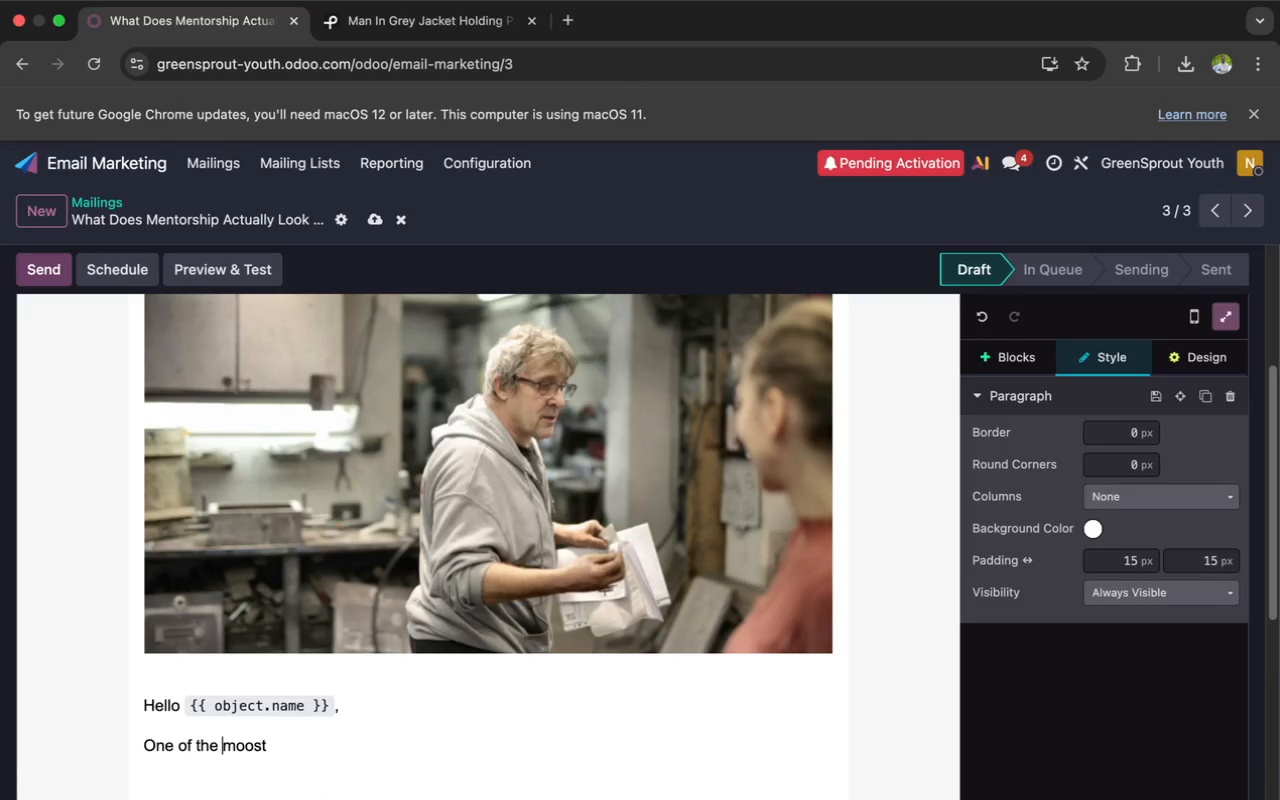 
key(Space)
 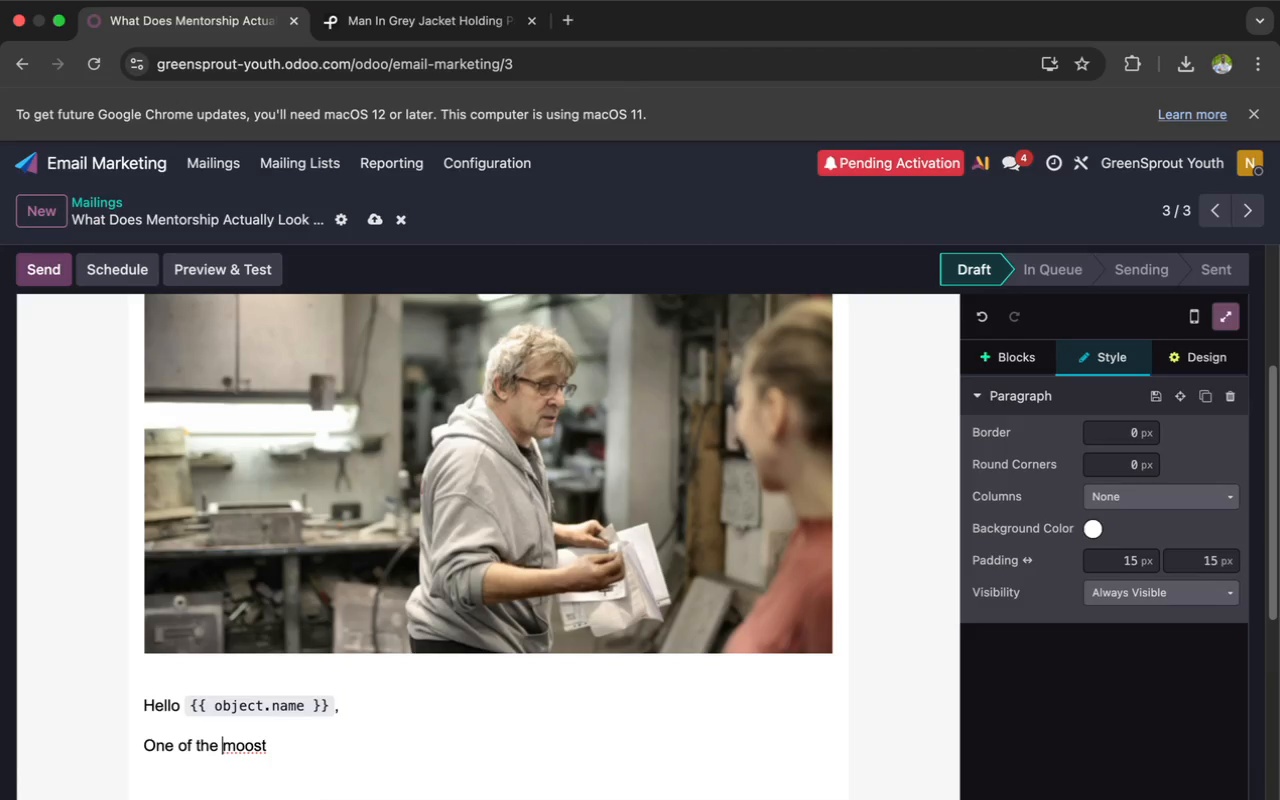 
key(ArrowRight)
 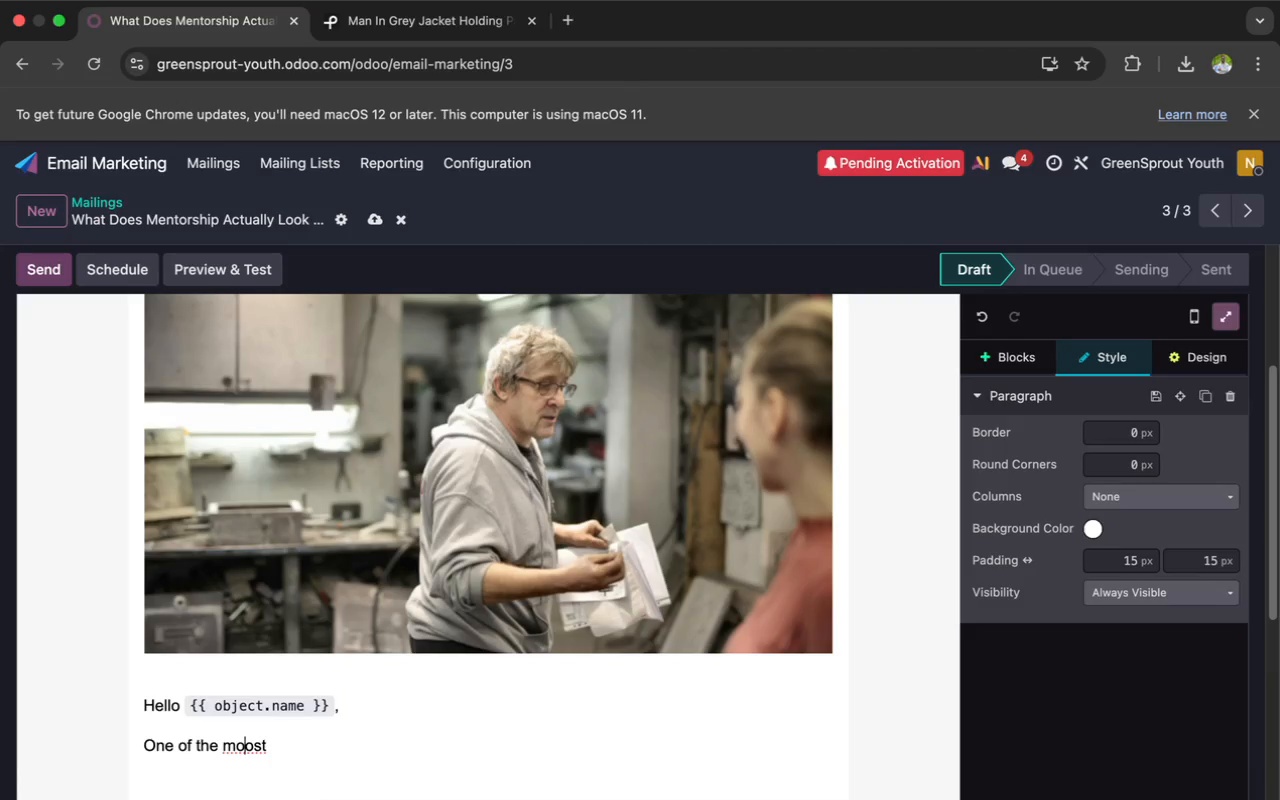 
key(ArrowRight)
 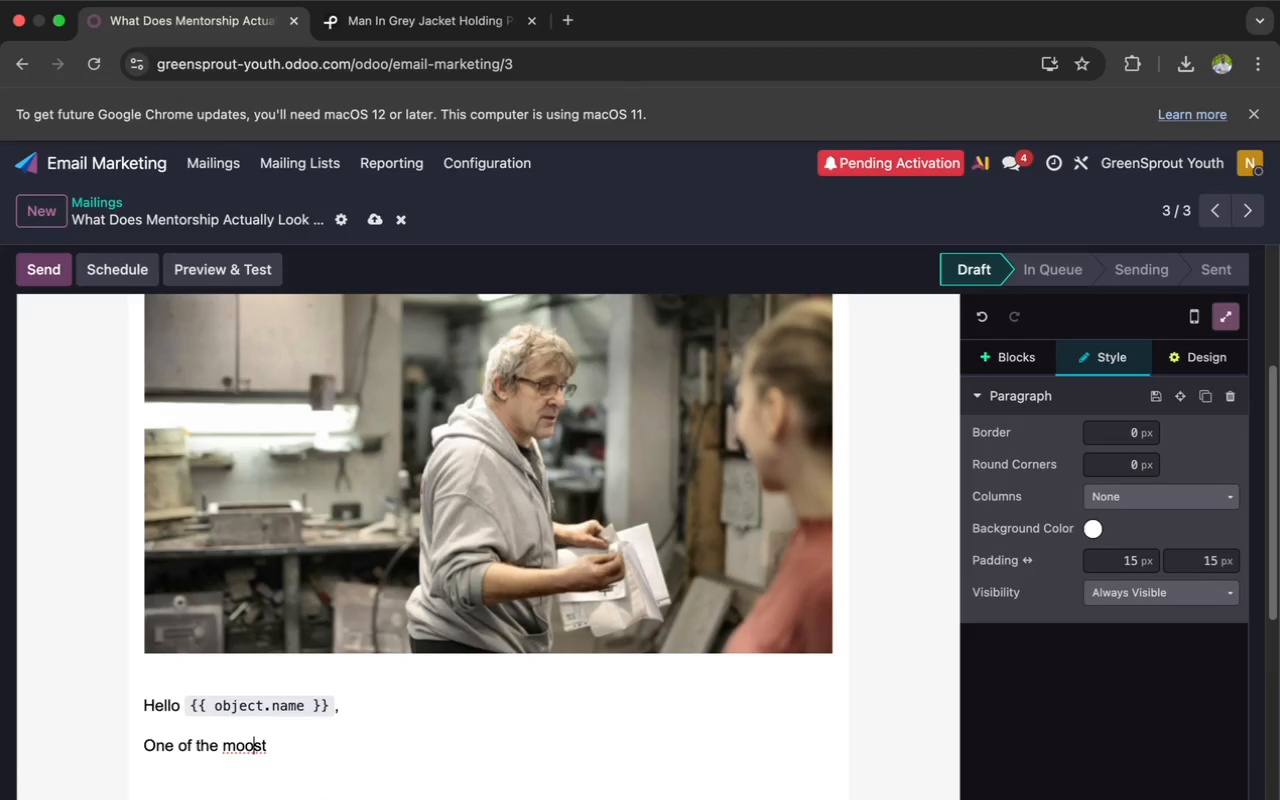 
key(ArrowRight)
 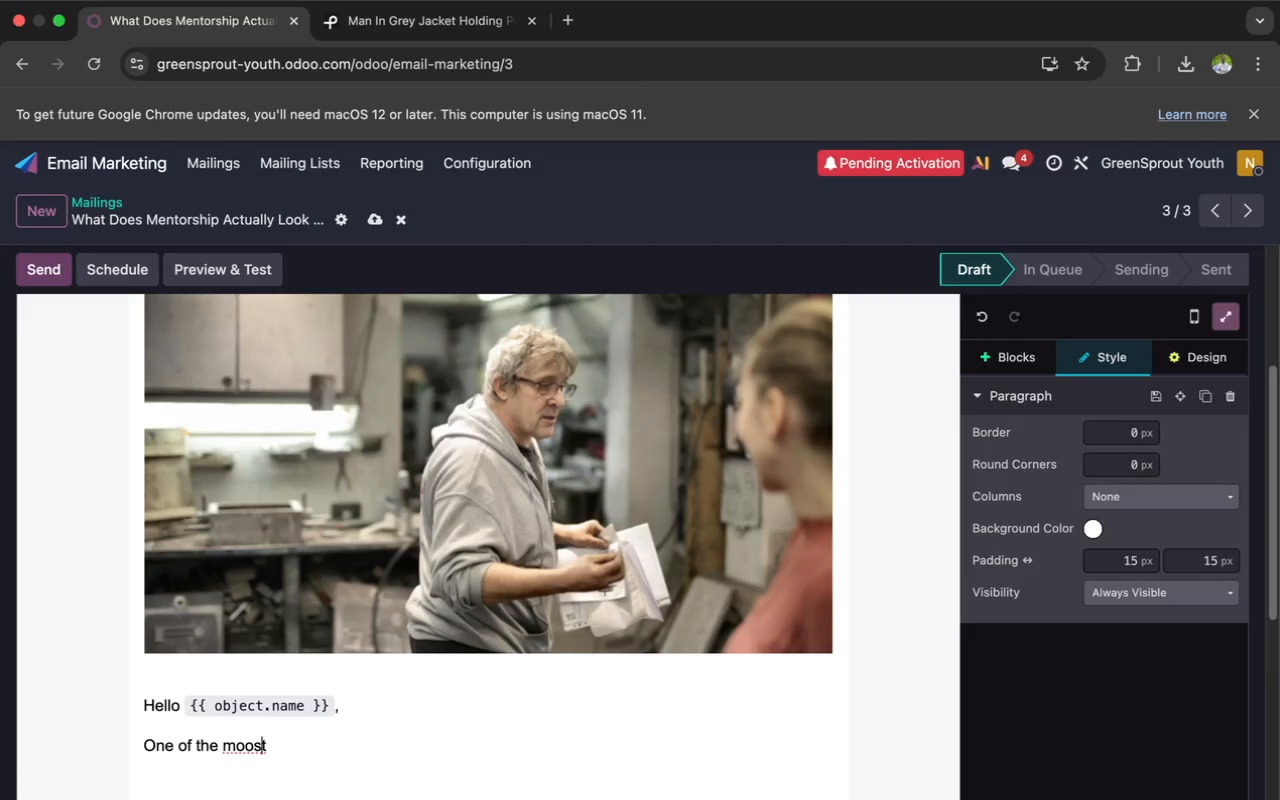 
key(ArrowRight)
 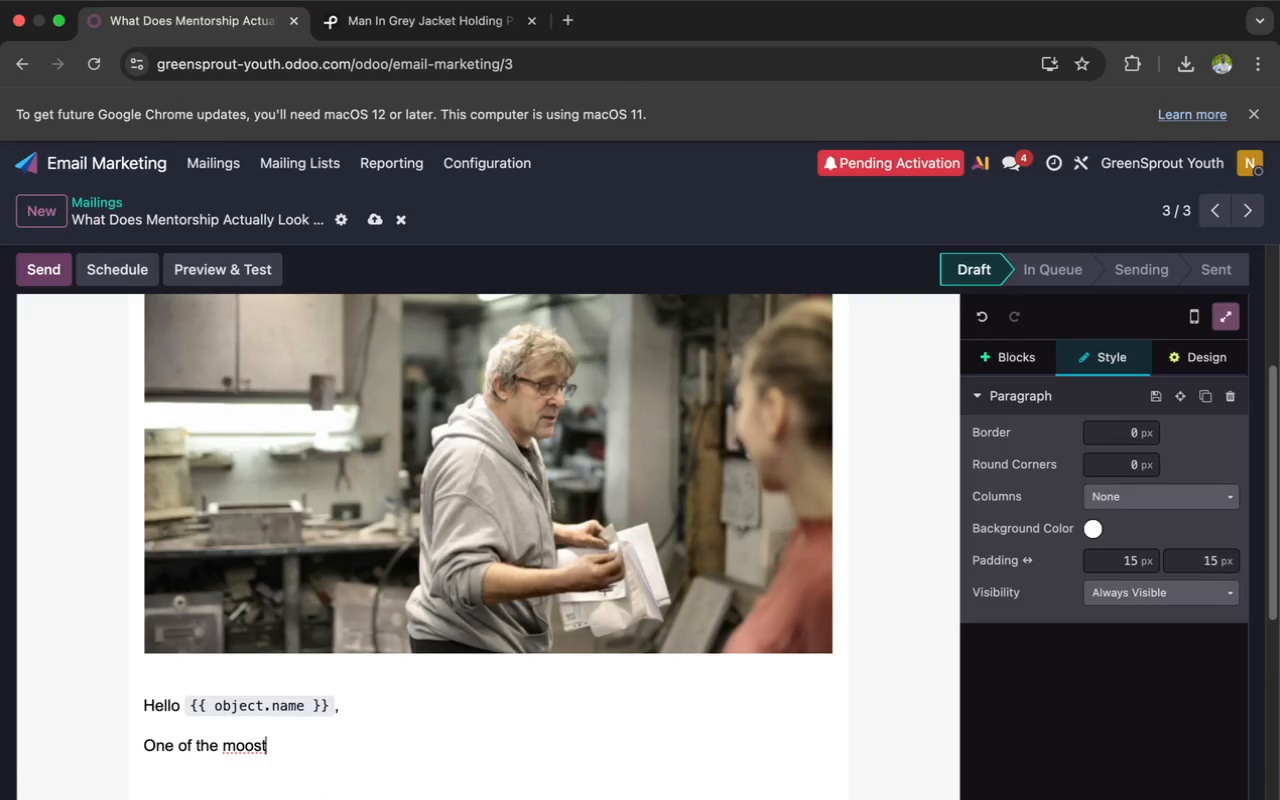 
key(ArrowRight)
 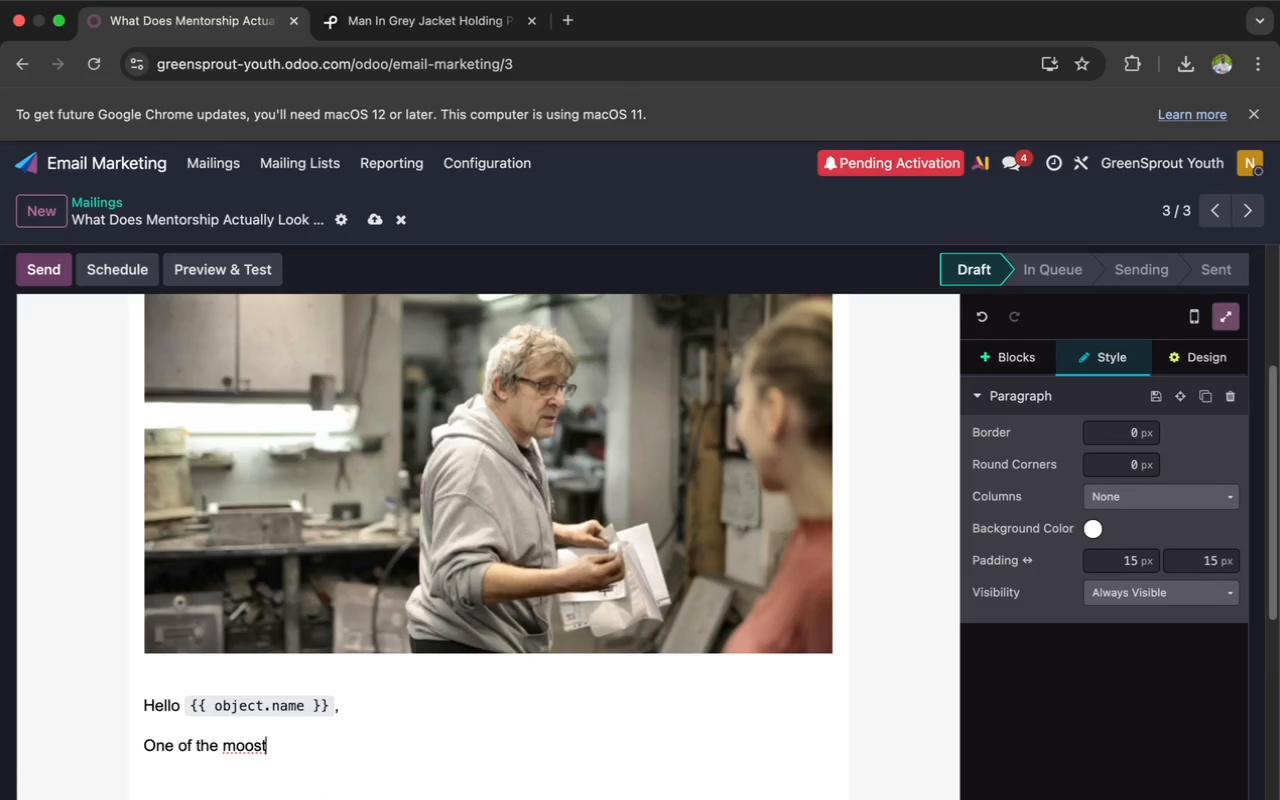 
key(ArrowLeft)
 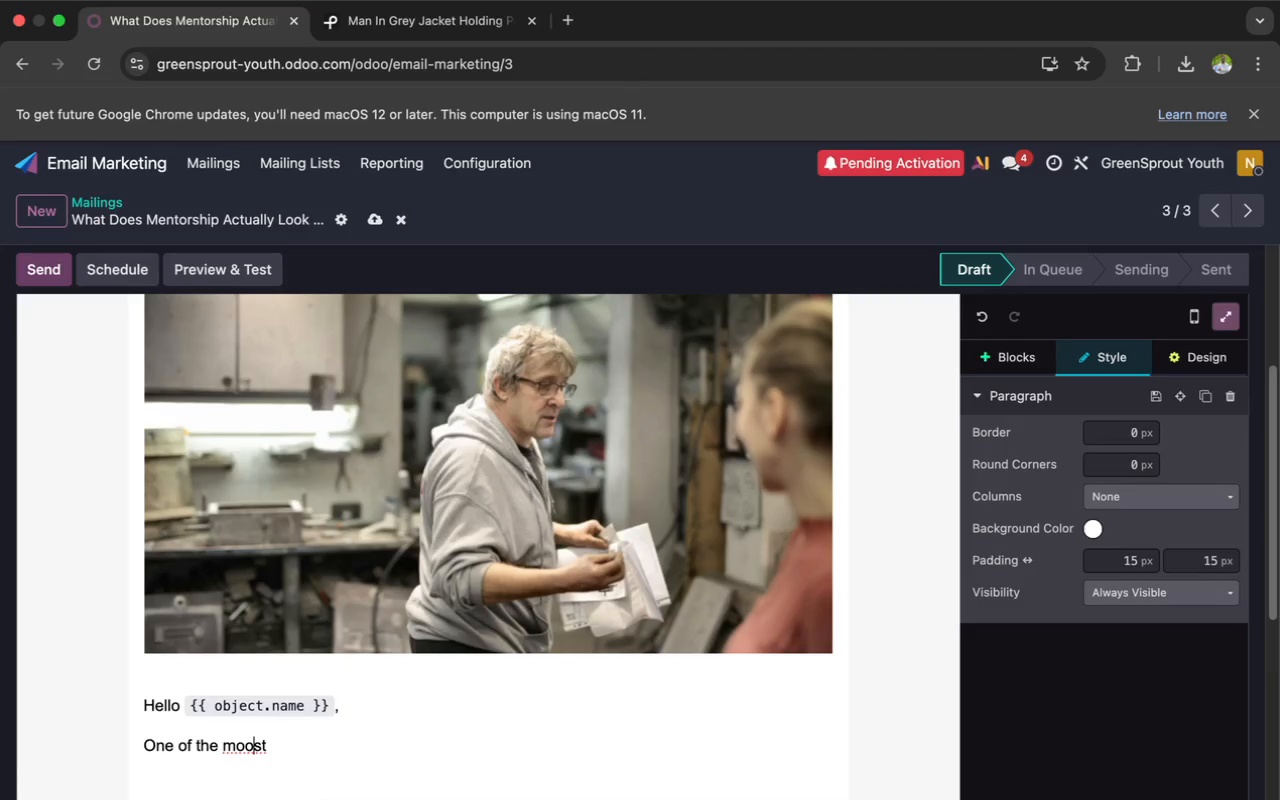 
key(ArrowLeft)
 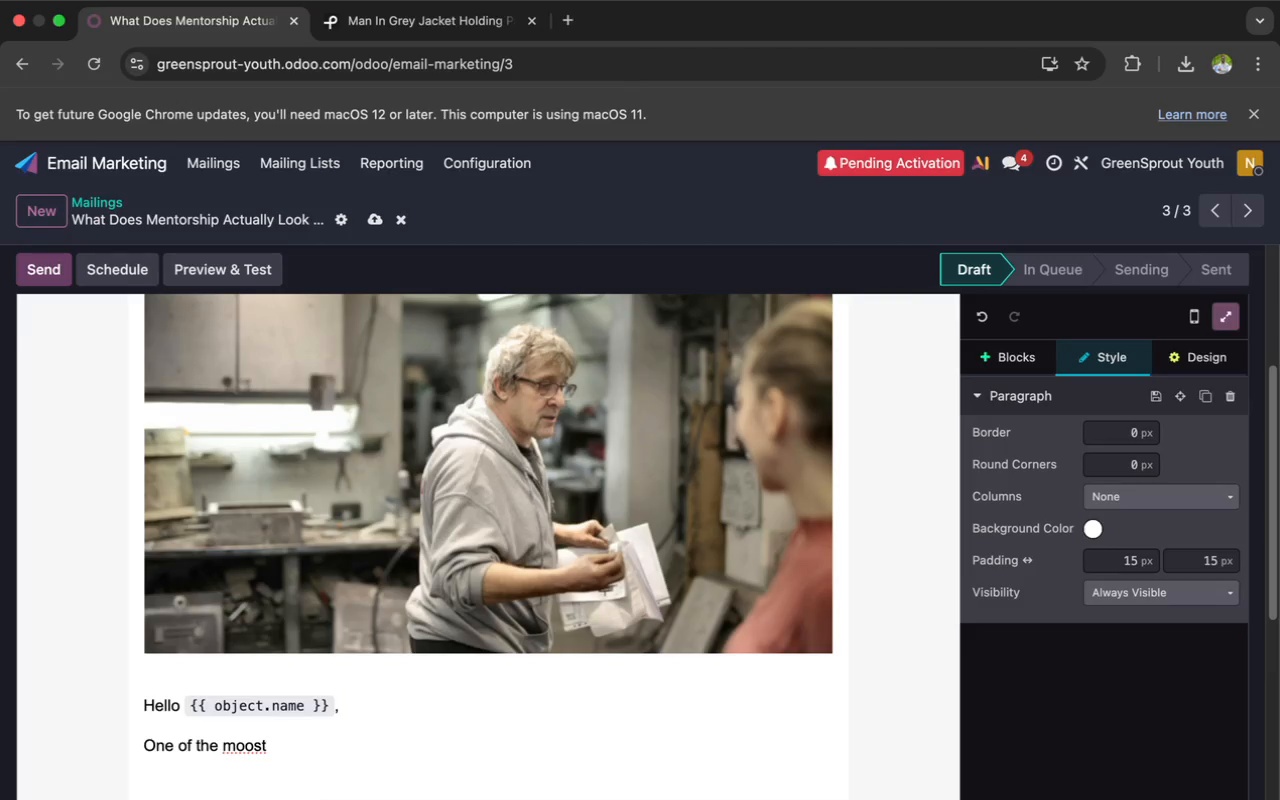 
key(Backspace)
 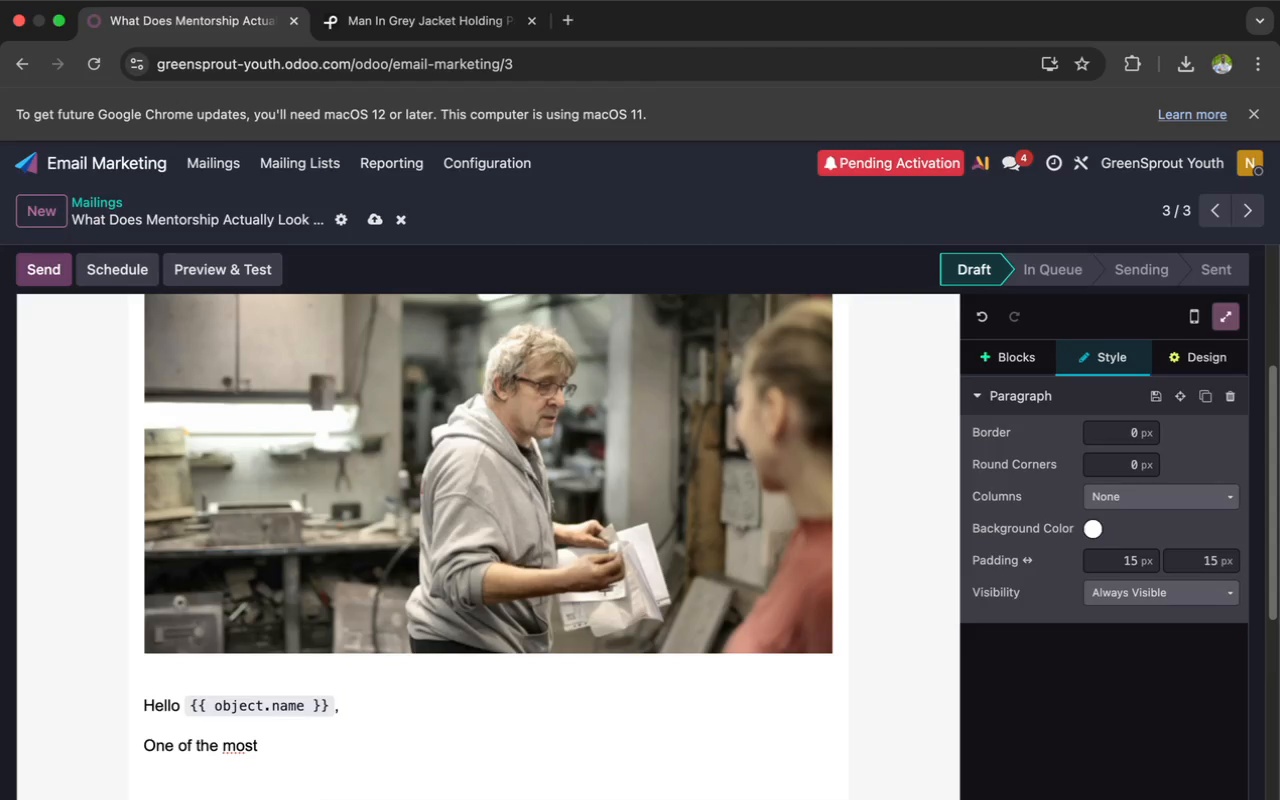 
key(ArrowRight)
 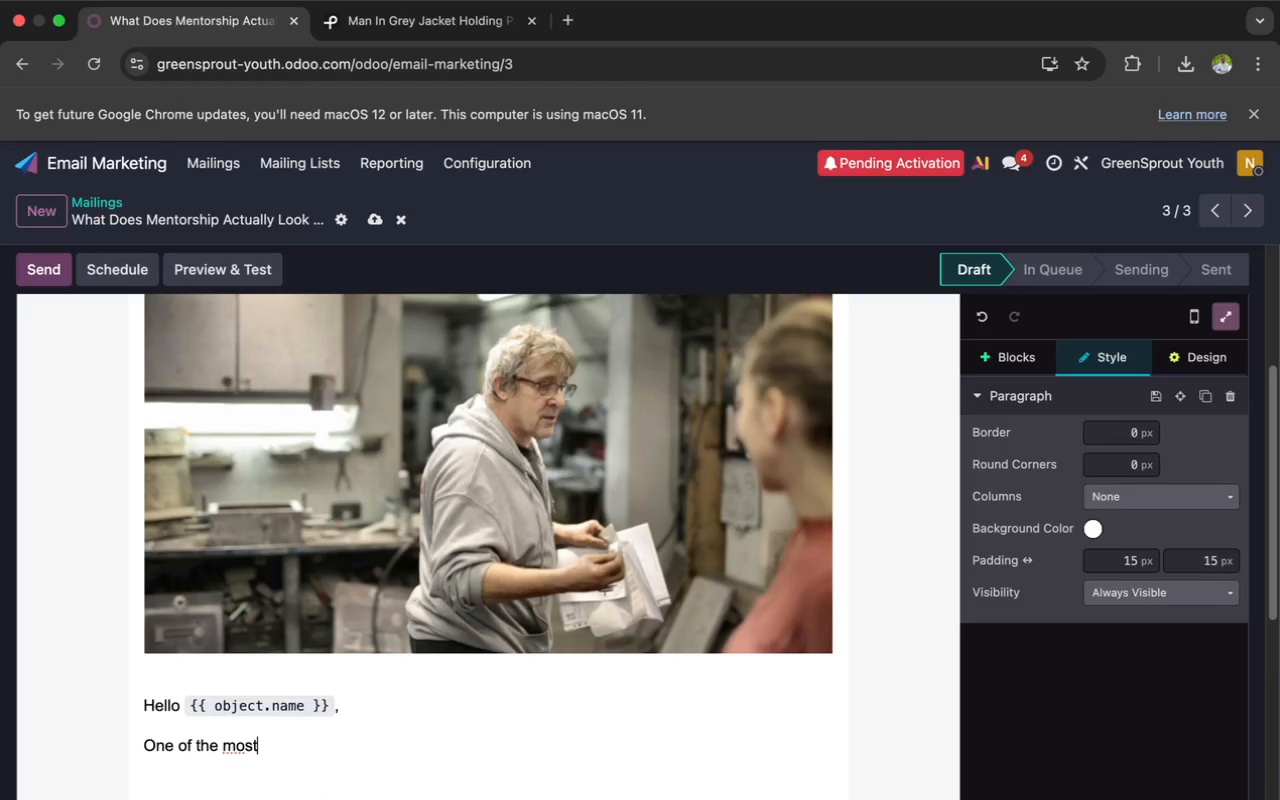 
key(ArrowRight)
 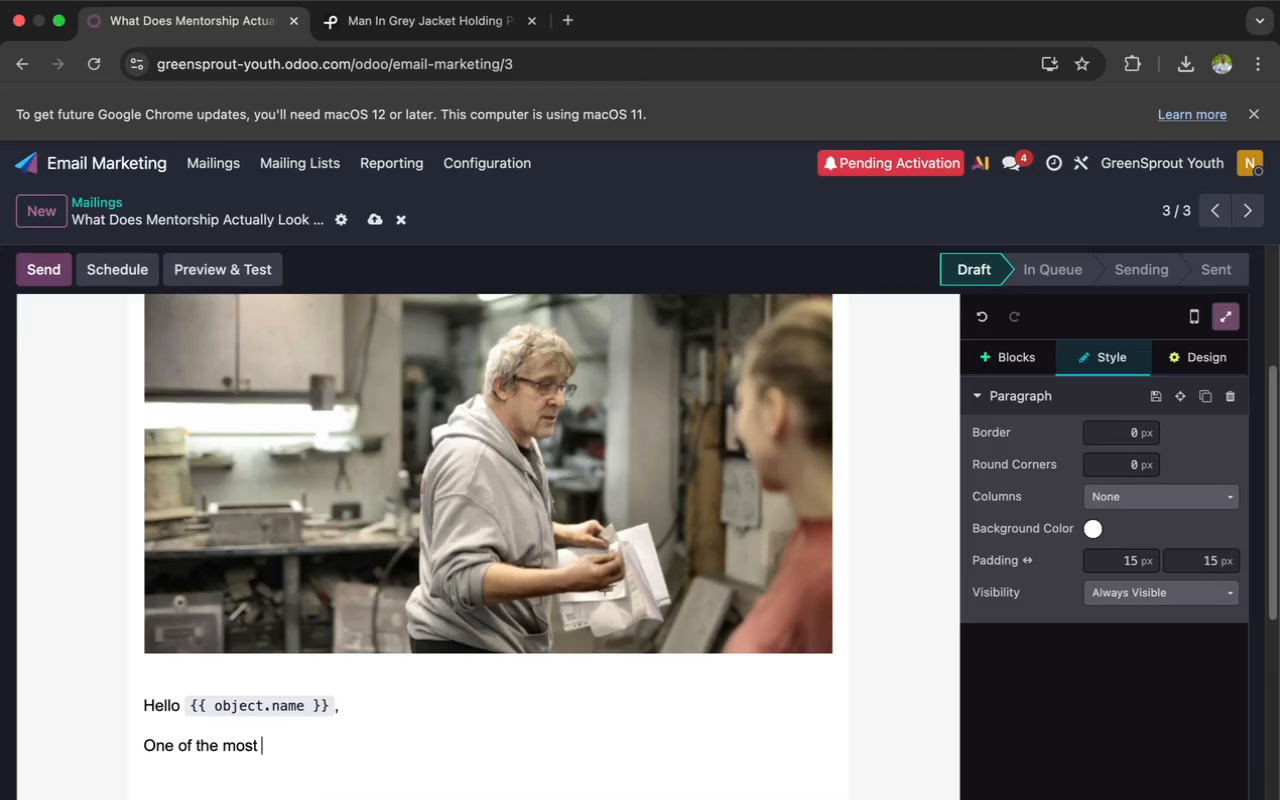 
key(Space)
 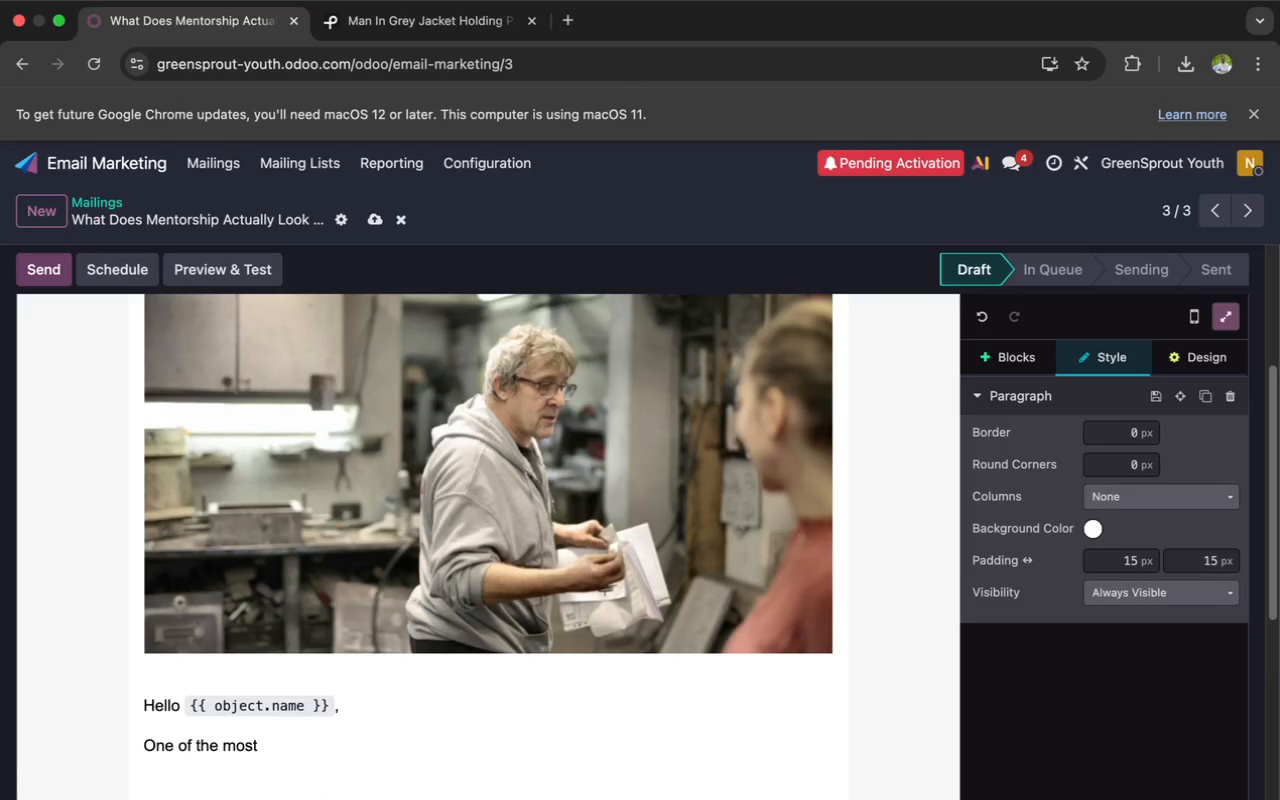 
wait(18.55)
 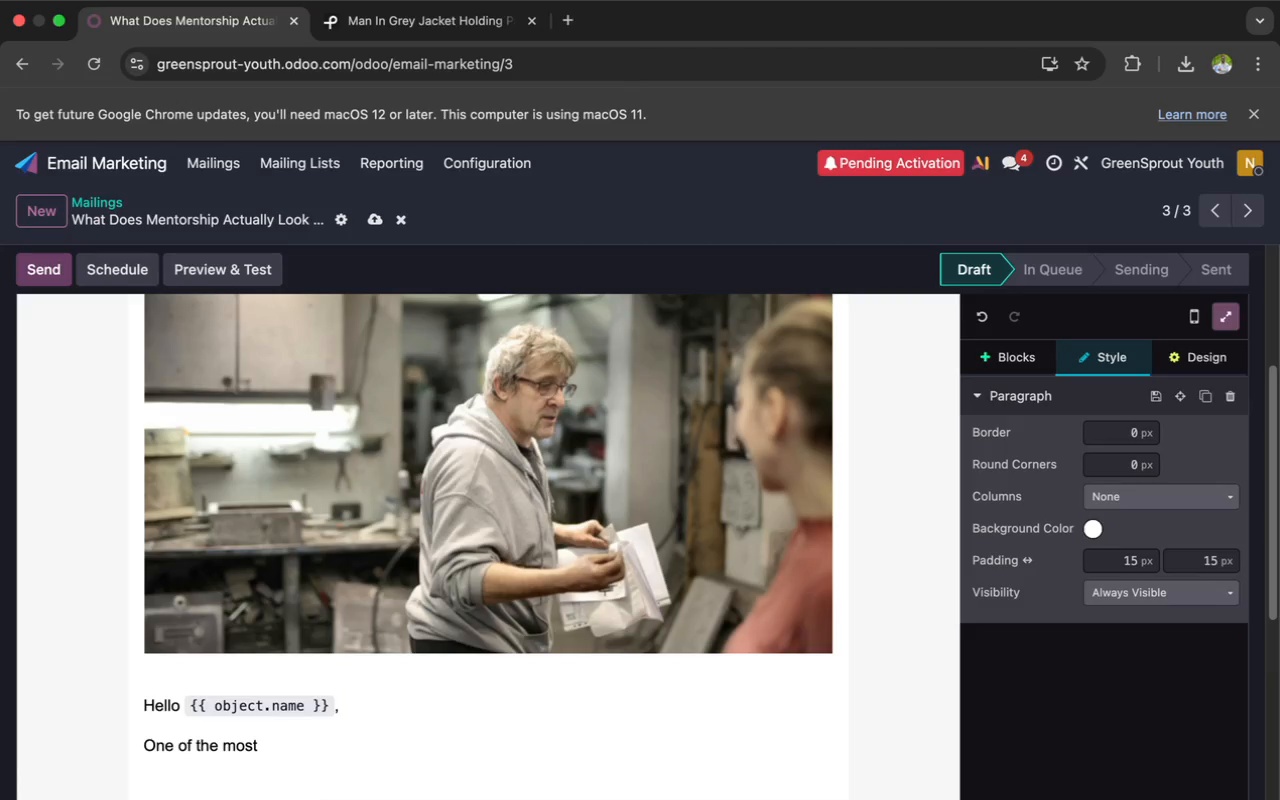 
type(common question)
 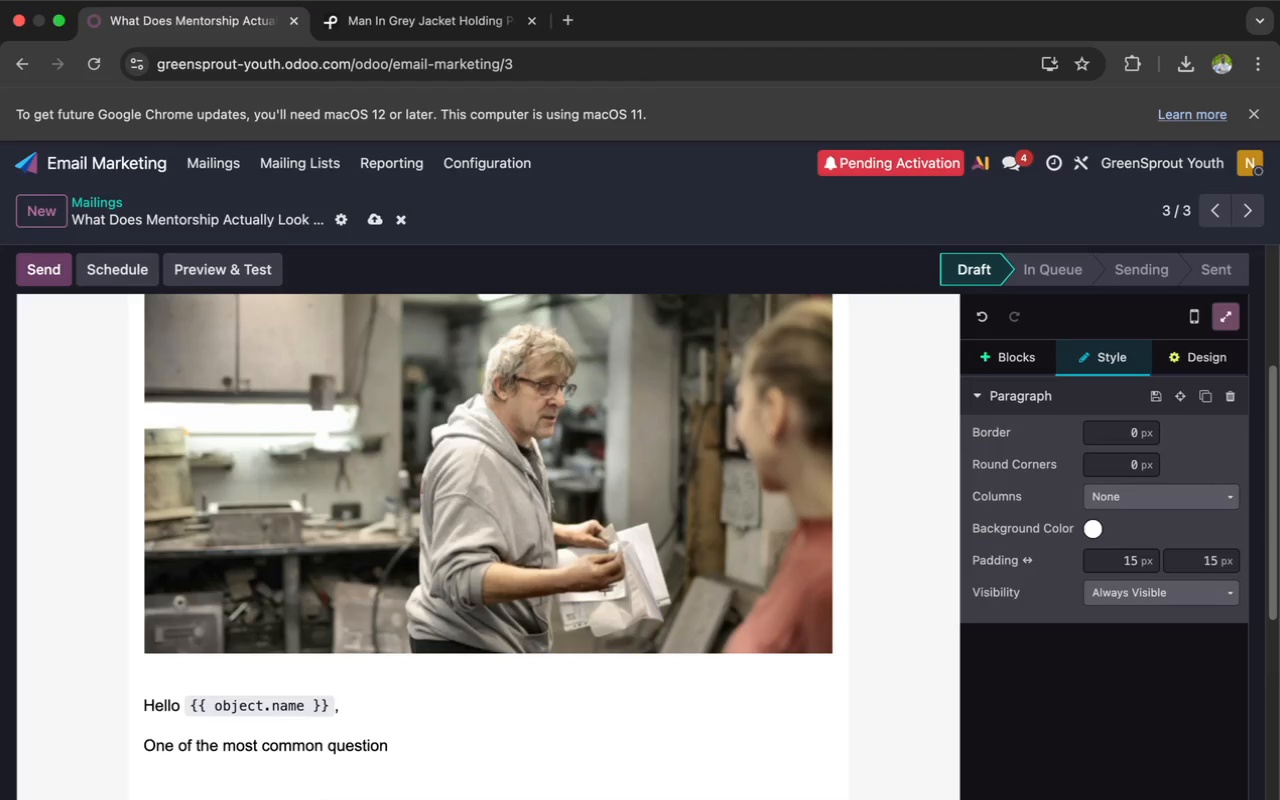 
wait(6.25)
 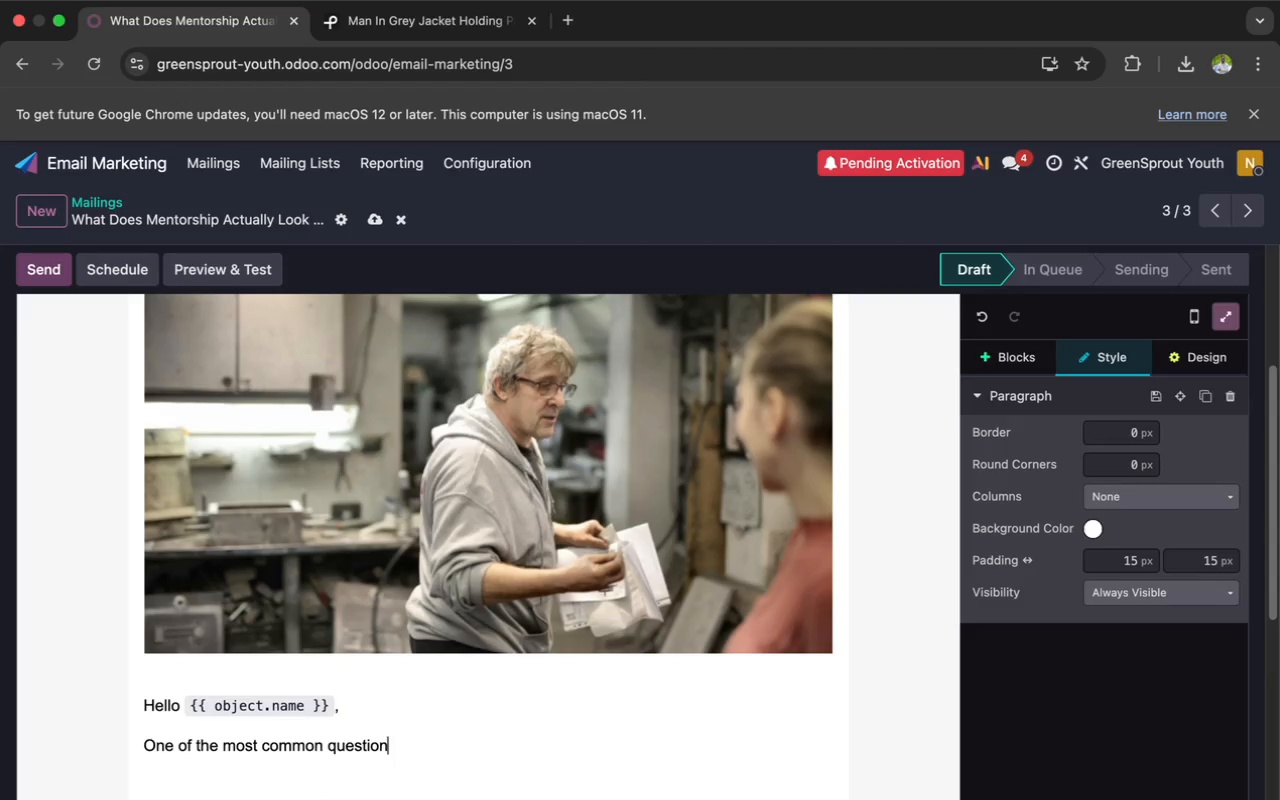 
type(a)
key(Backspace)
type(s we rec)
 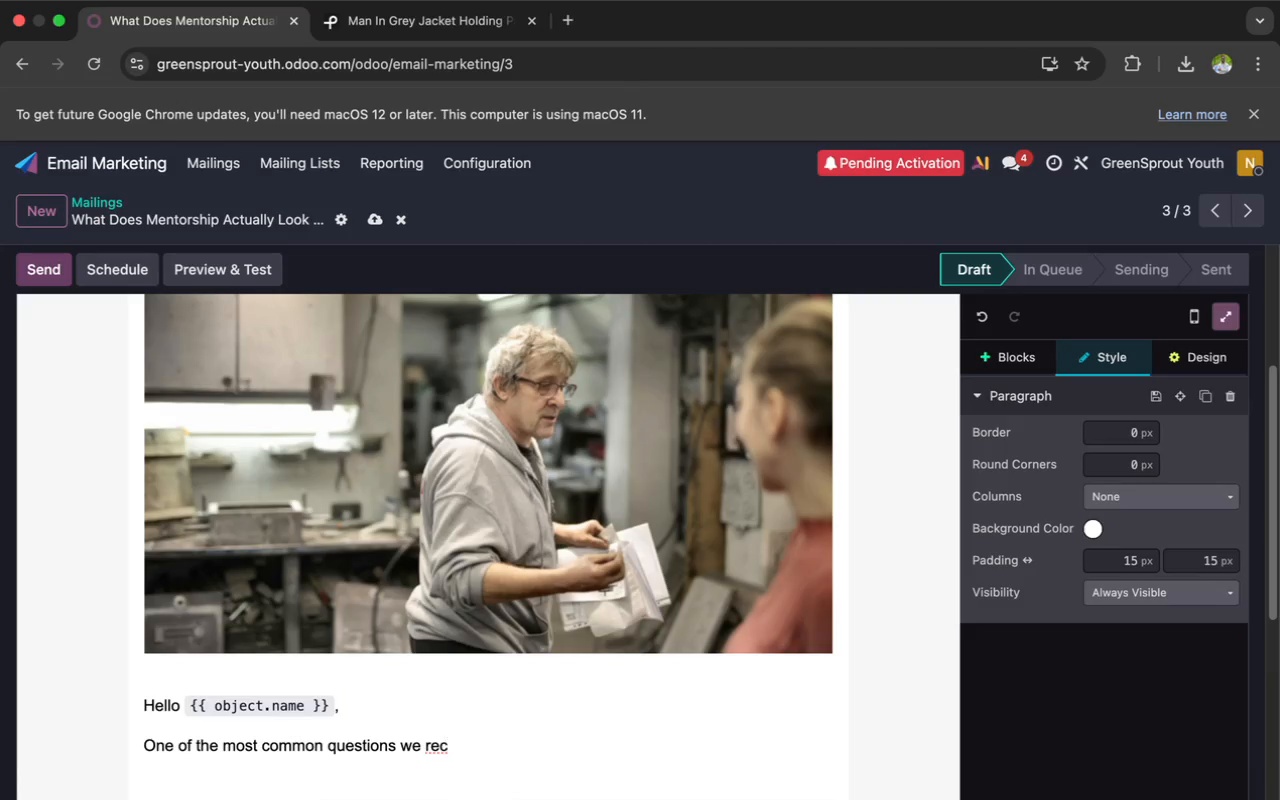 
type(eive is)
 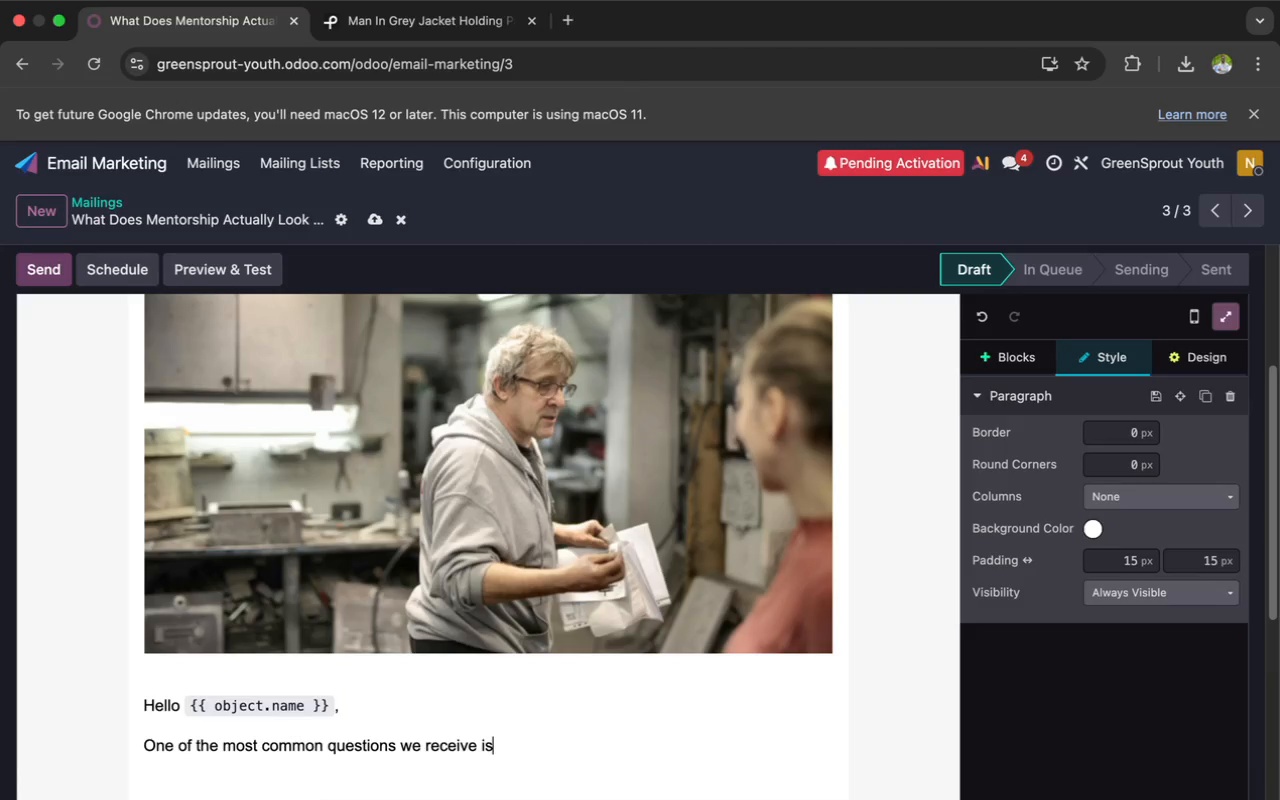 
wait(19.4)
 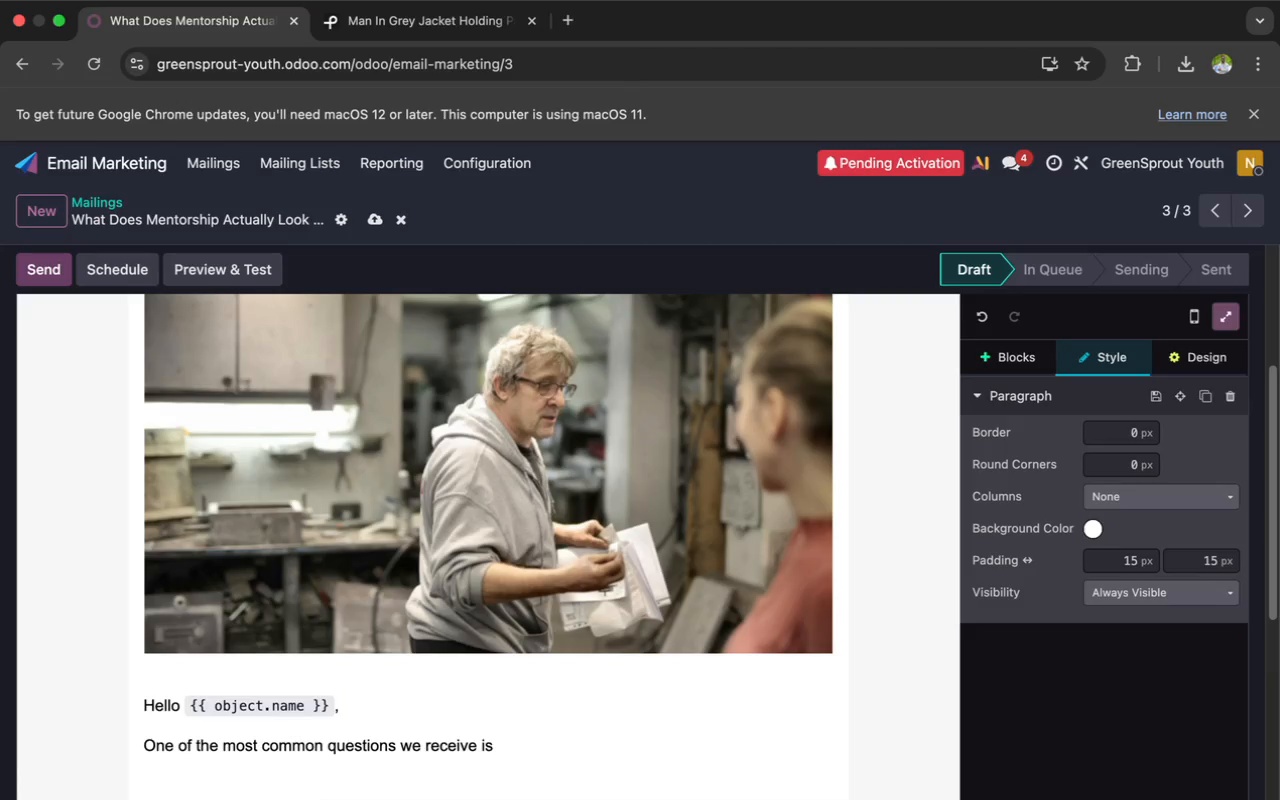 
key(Shift+Semicolon)
 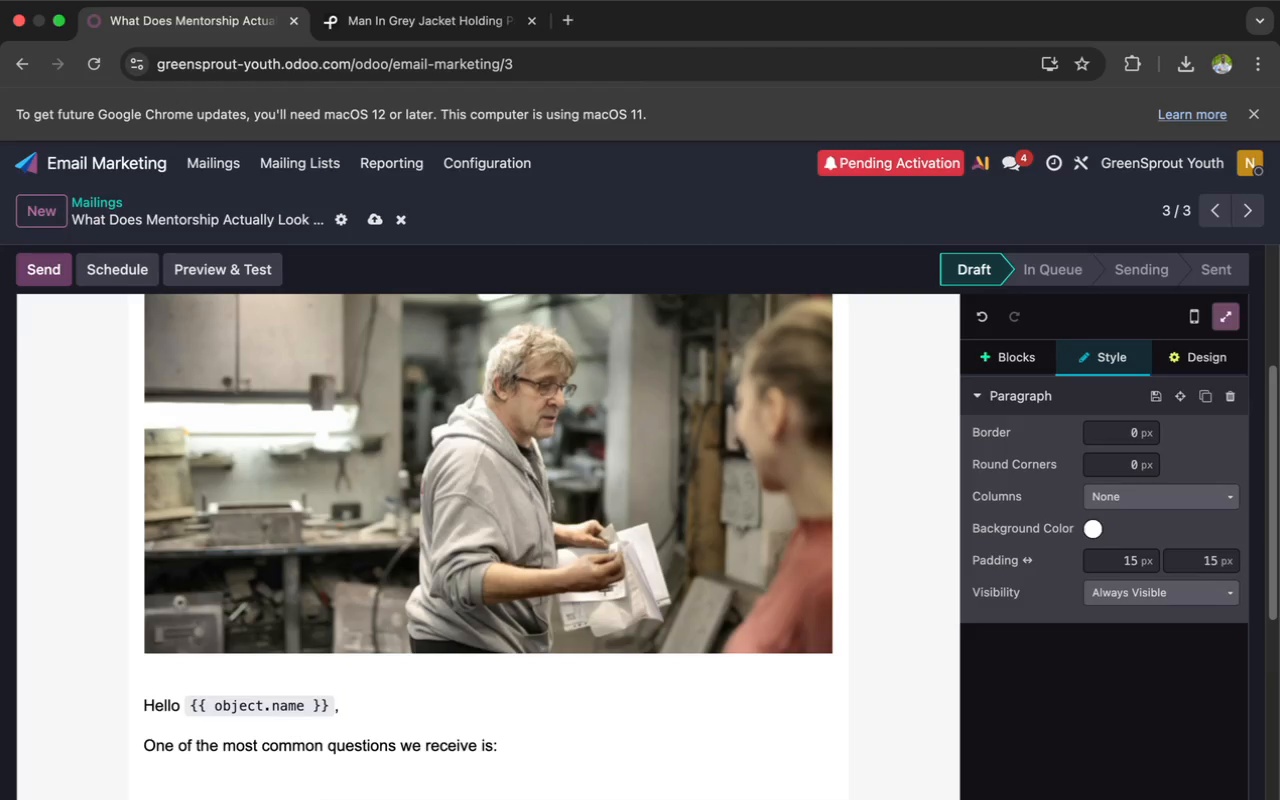 
key(Enter)
 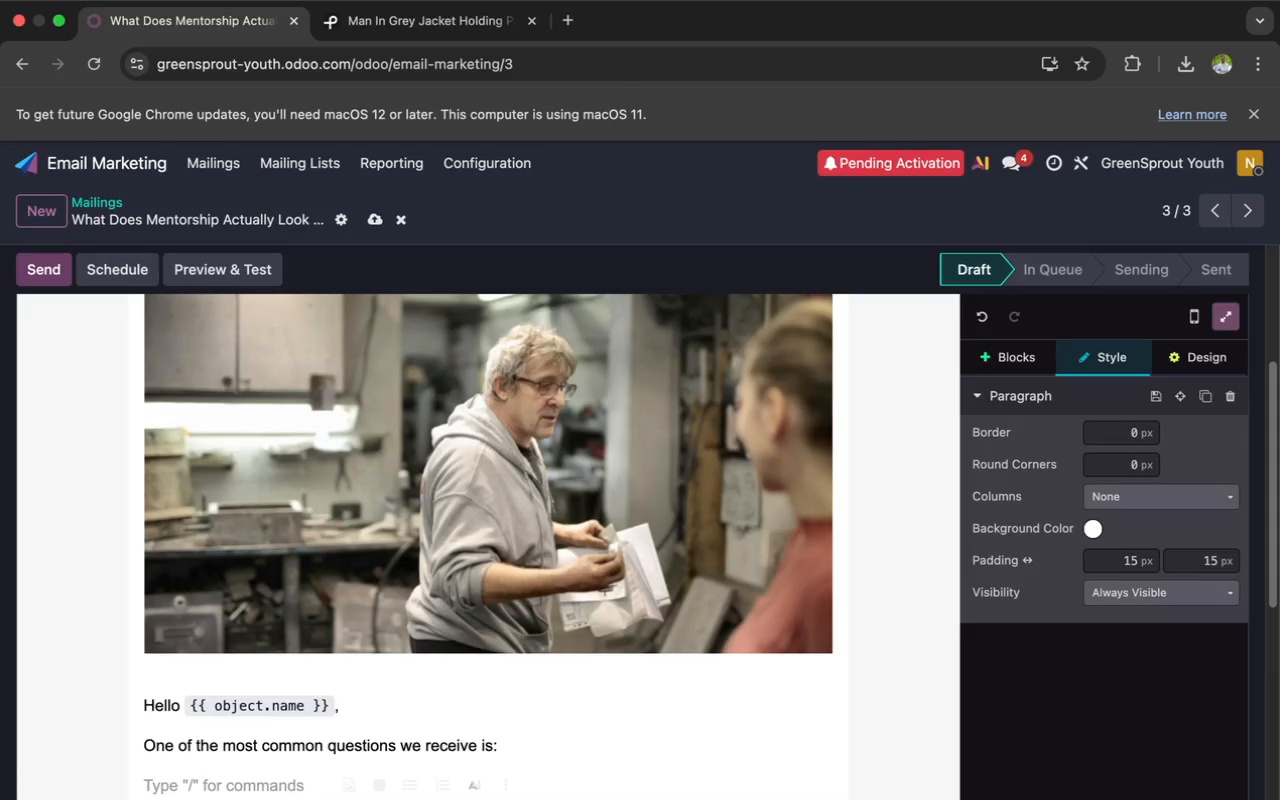 
type("how )
 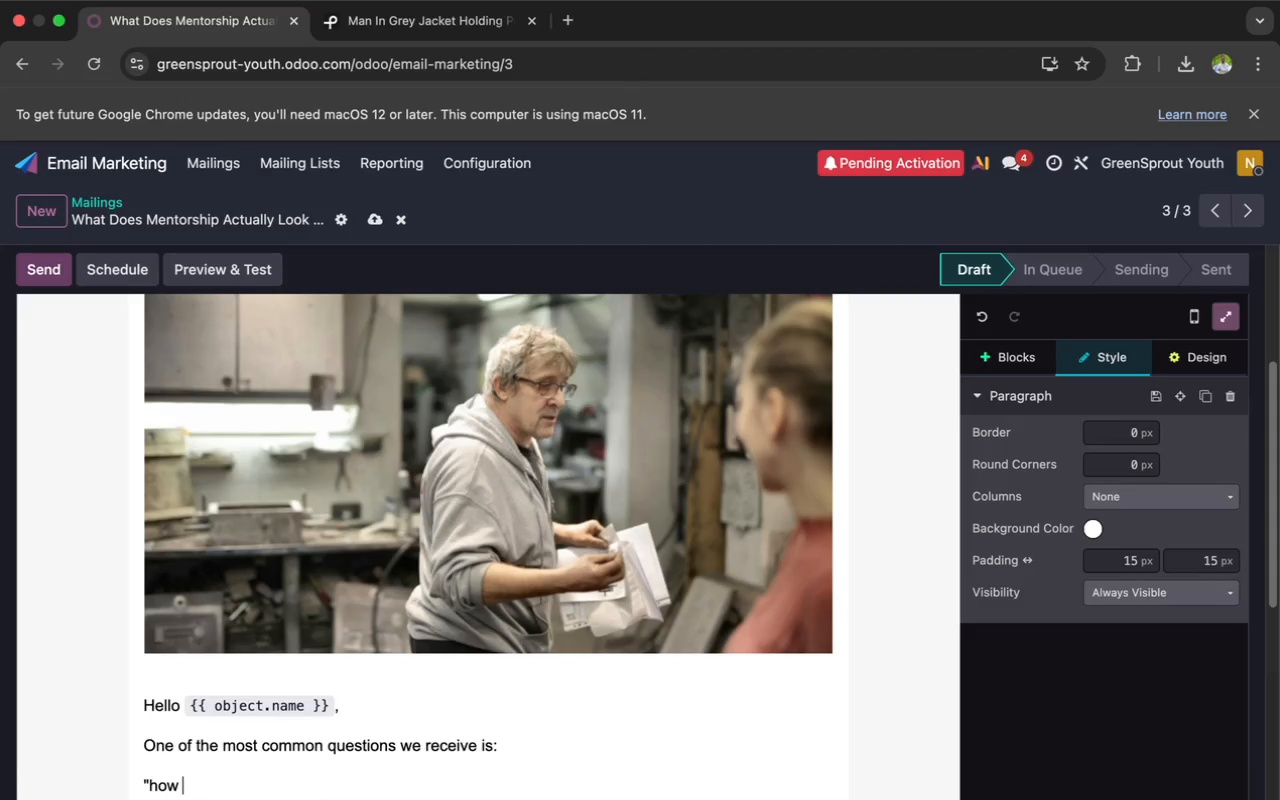 
key(ArrowLeft)
 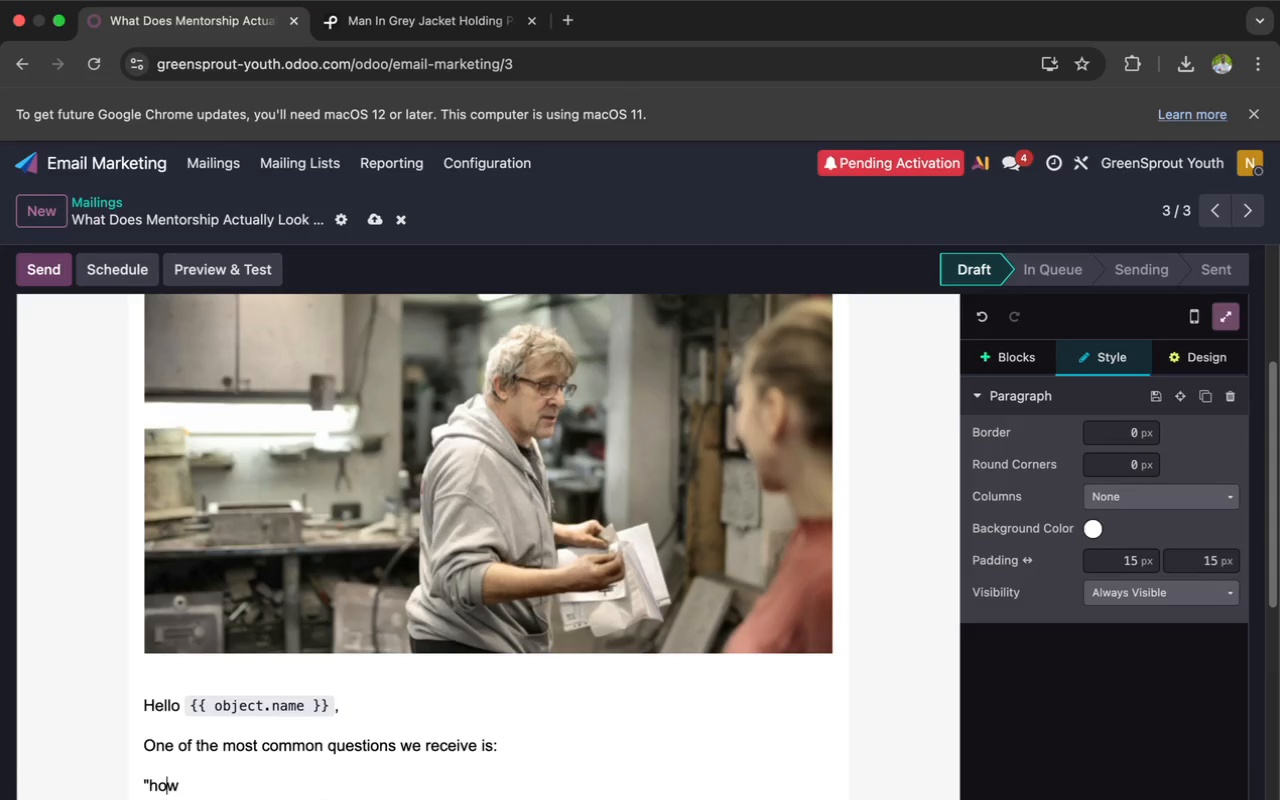 
key(ArrowLeft)
 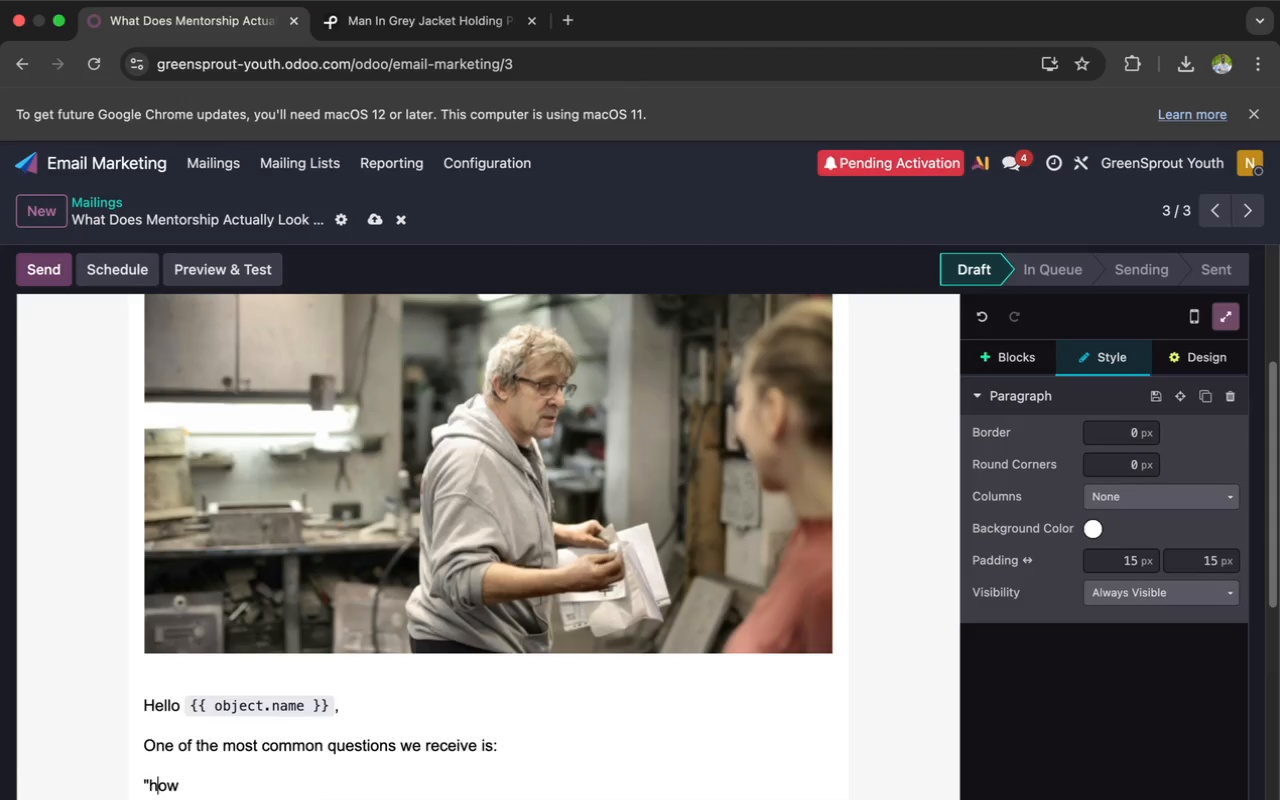 
key(ArrowLeft)
 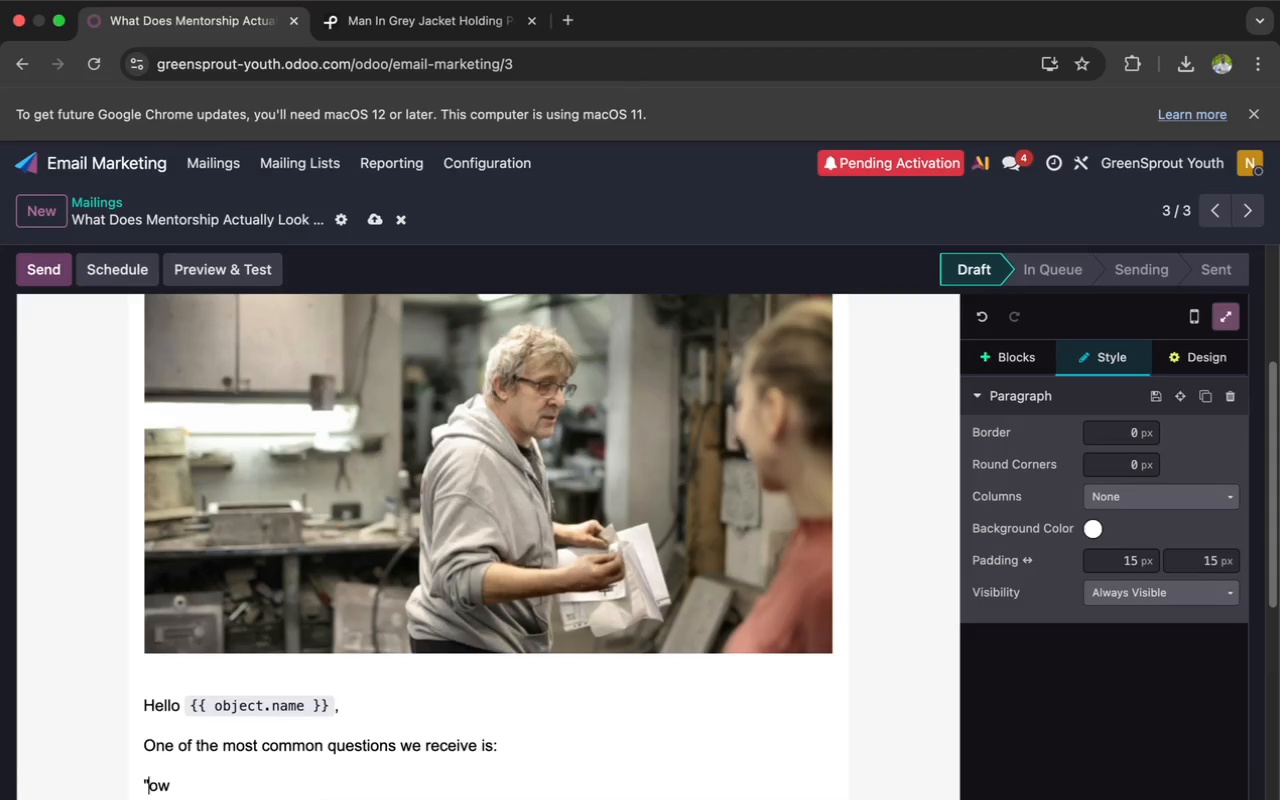 
key(Backspace)
 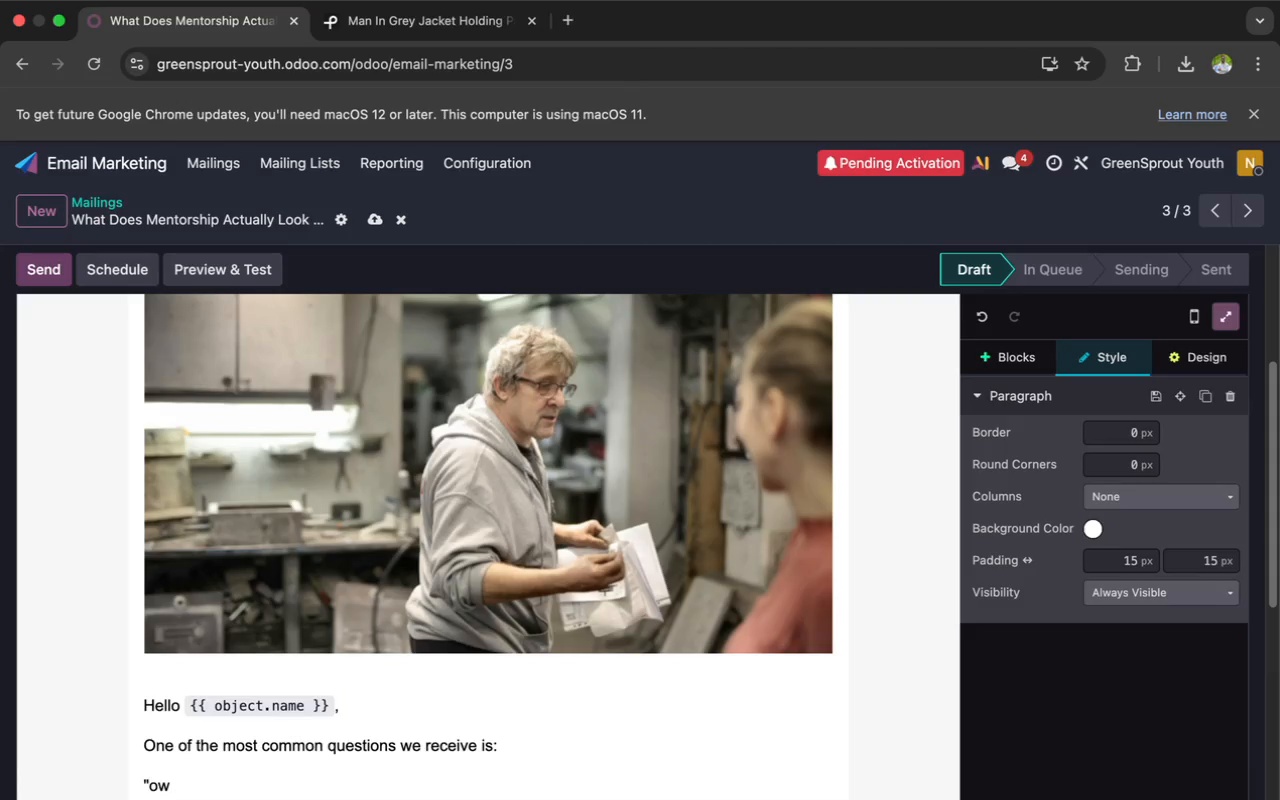 
key(Shift+H)
 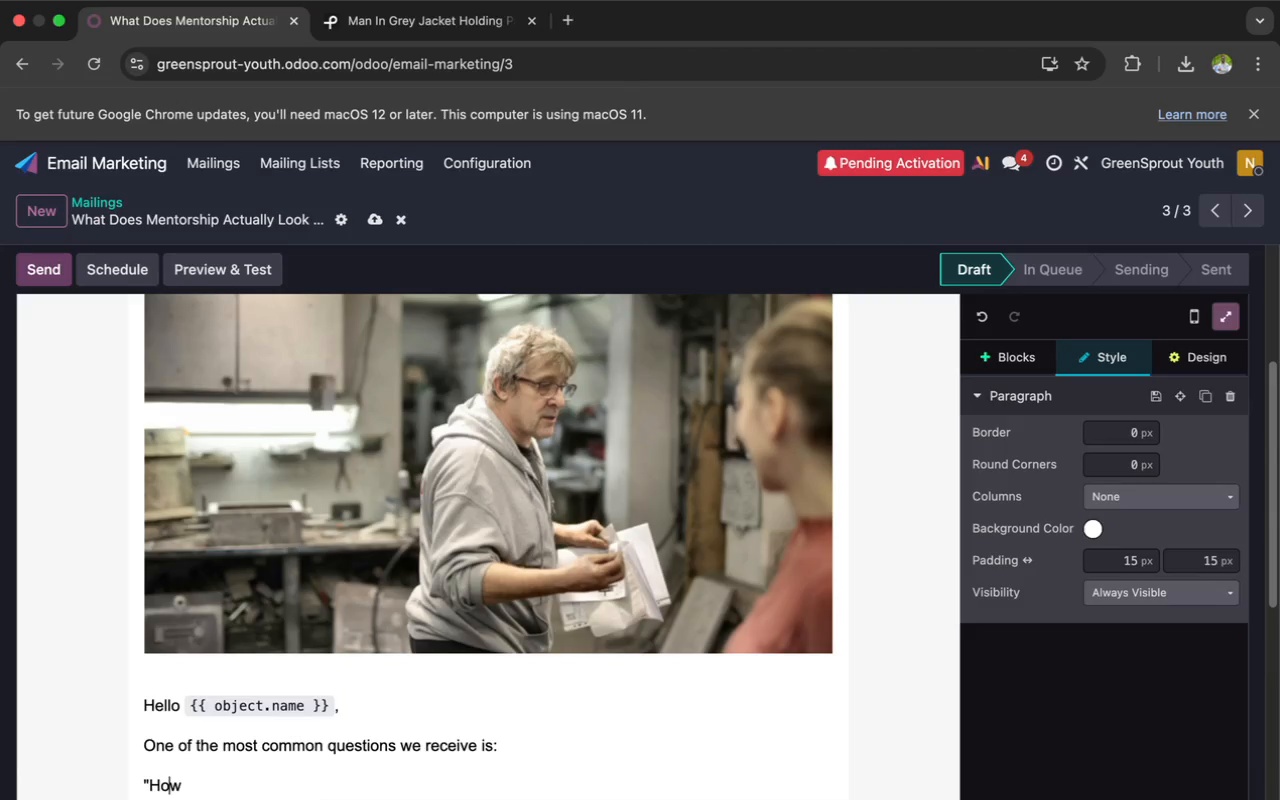 
key(ArrowRight)
 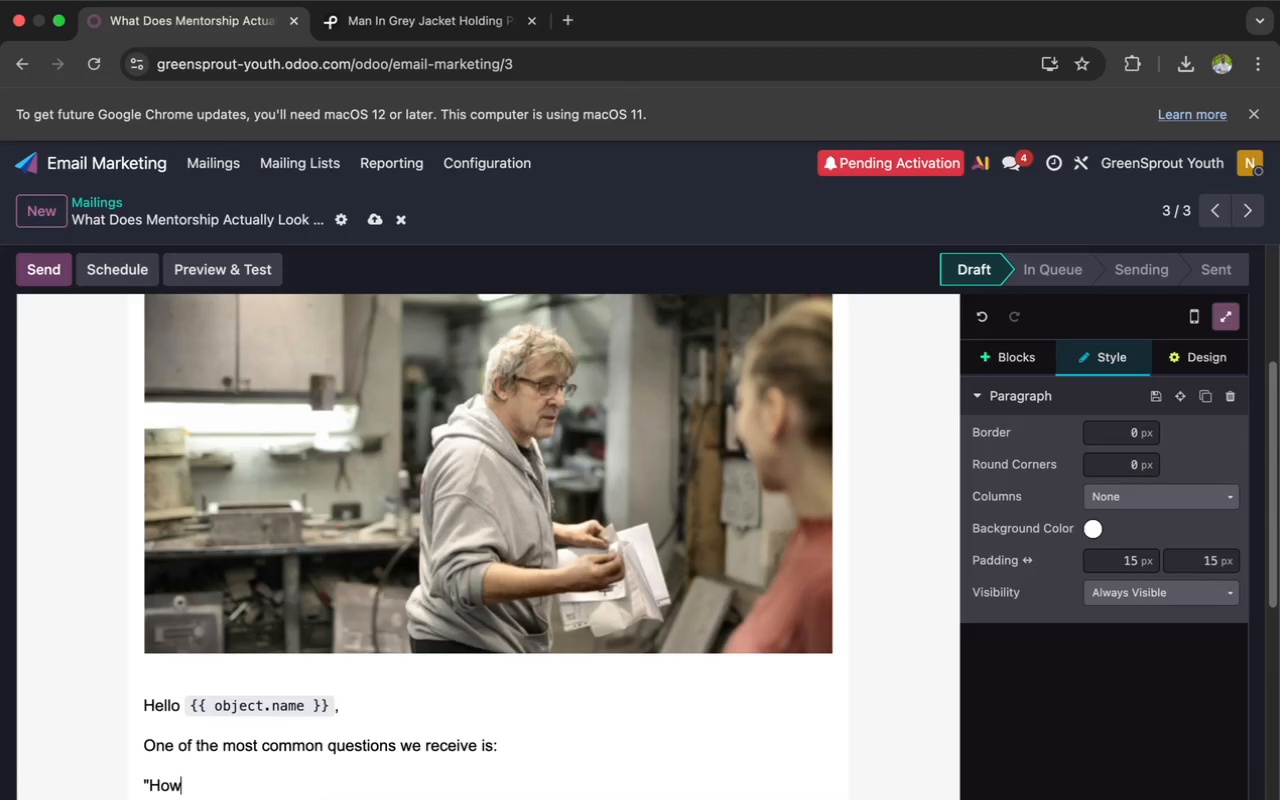 
key(ArrowRight)
 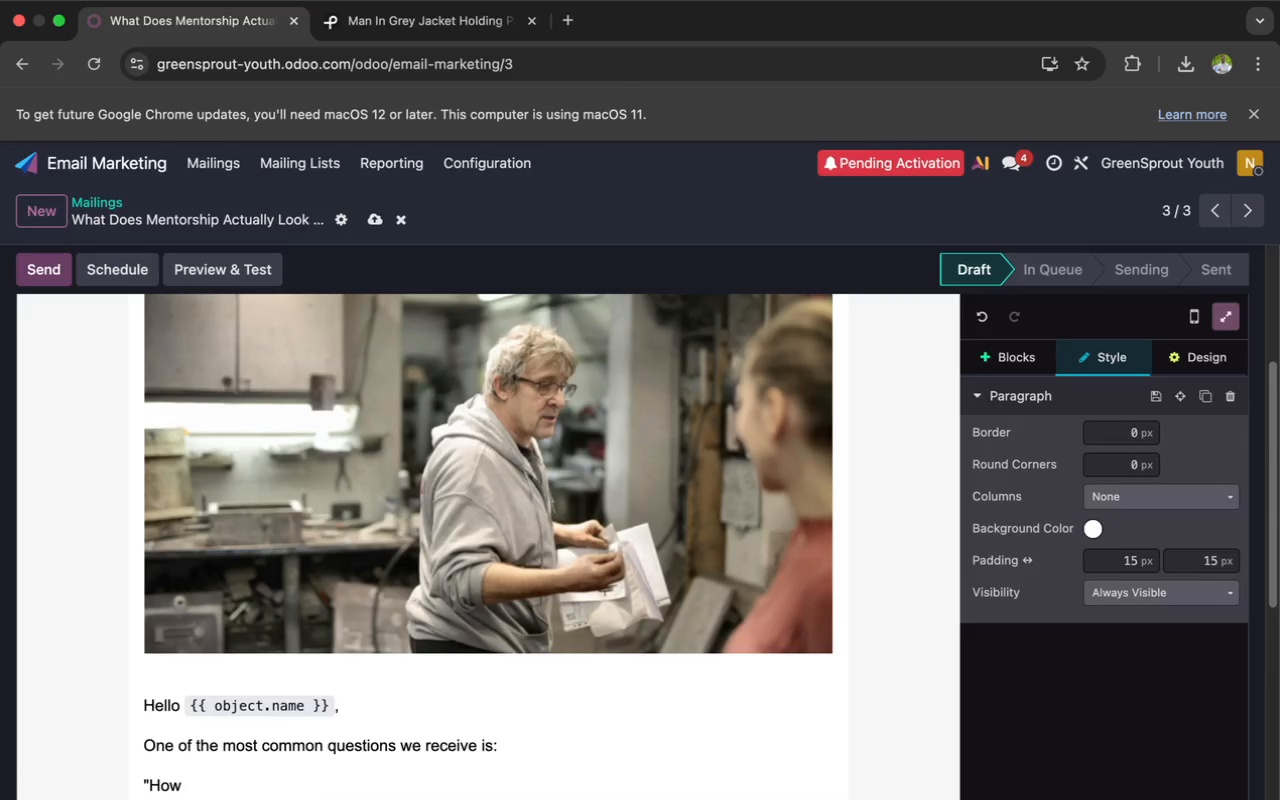 
wait(17.48)
 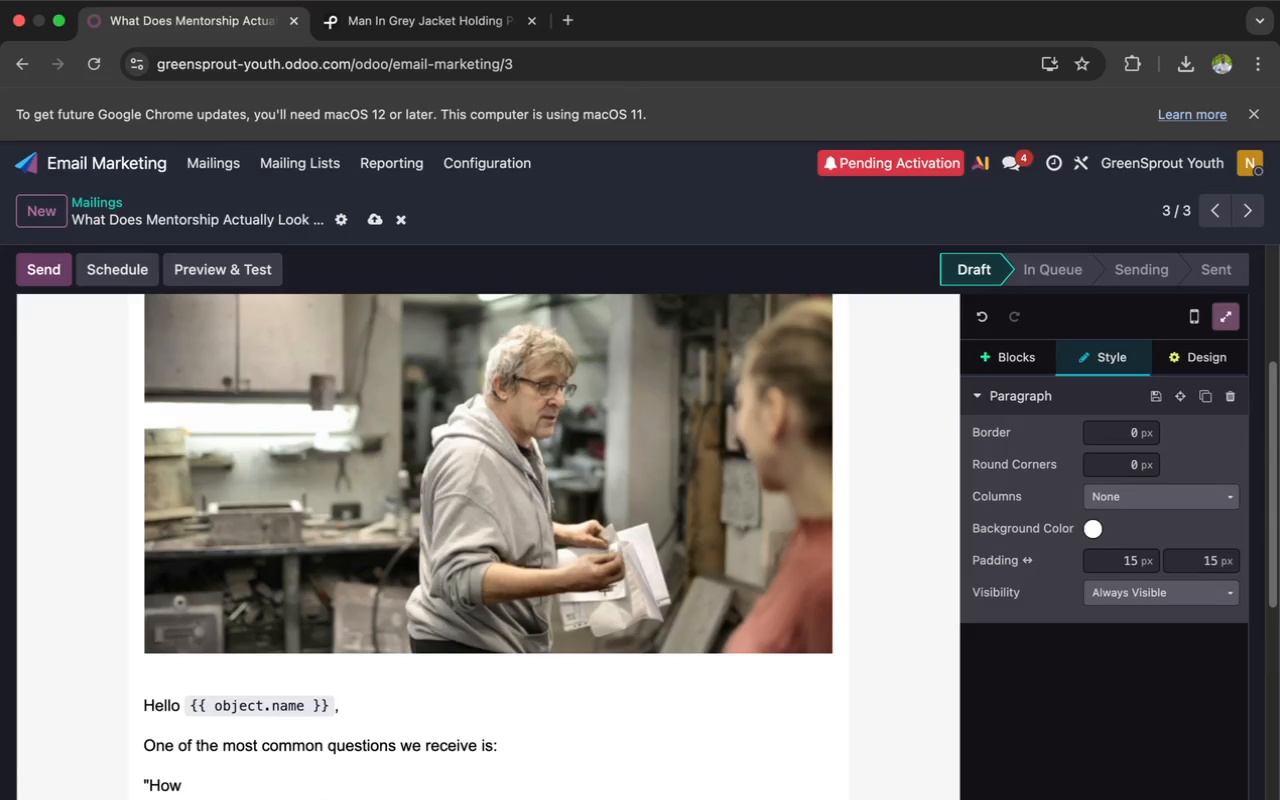 
type( much)
 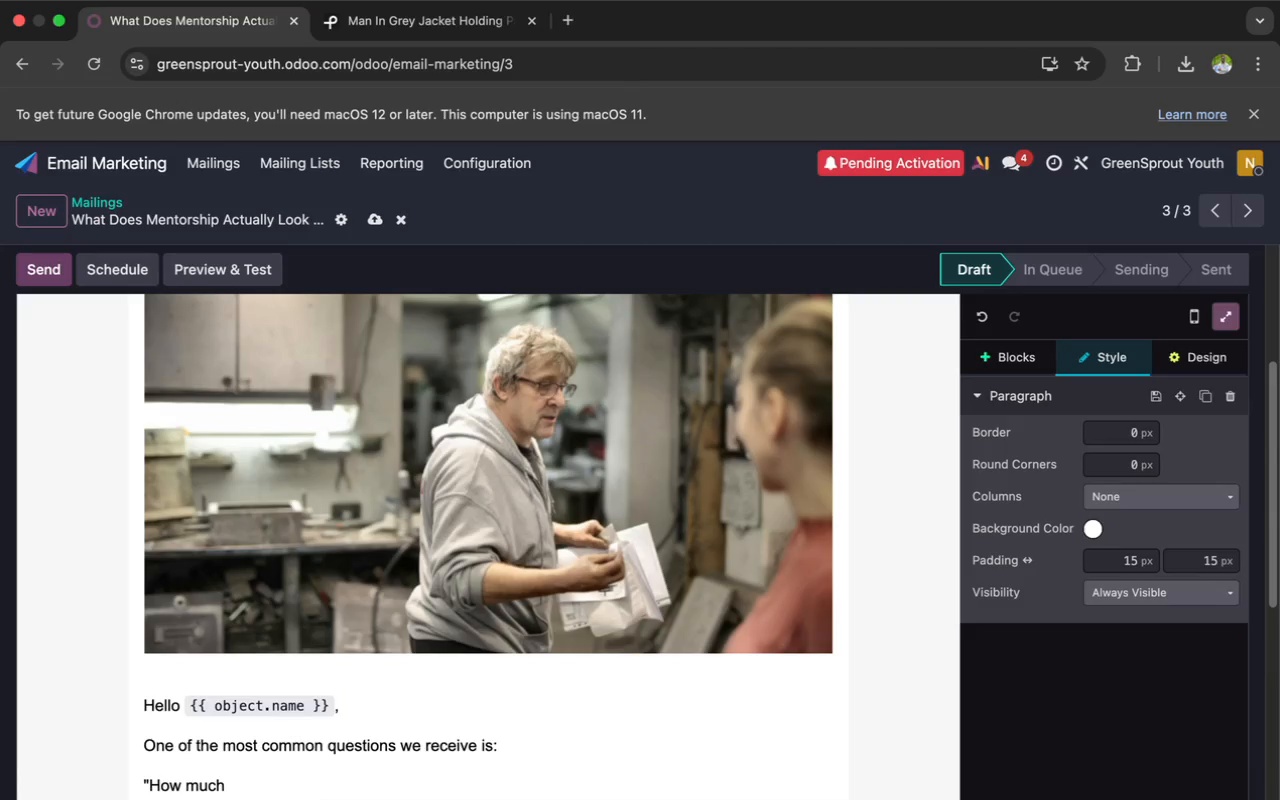 
wait(43.57)
 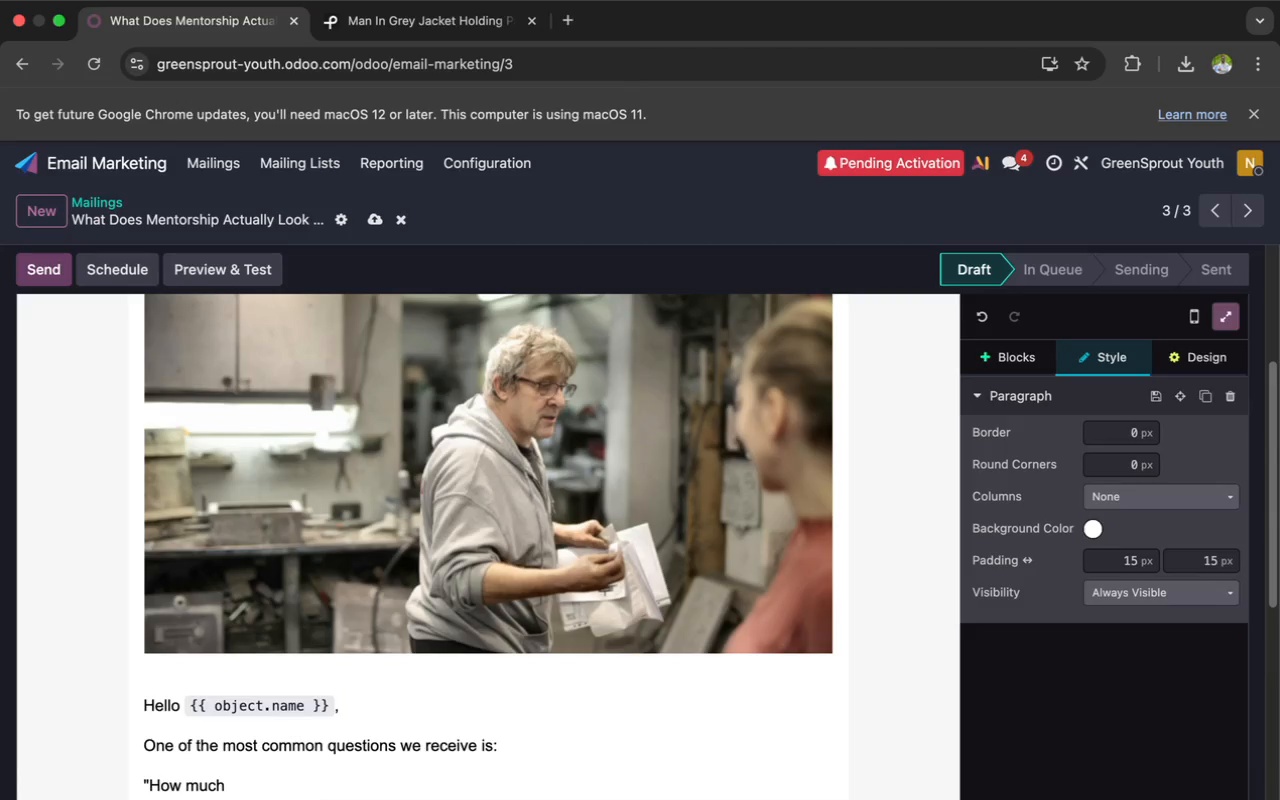 
type( time)
 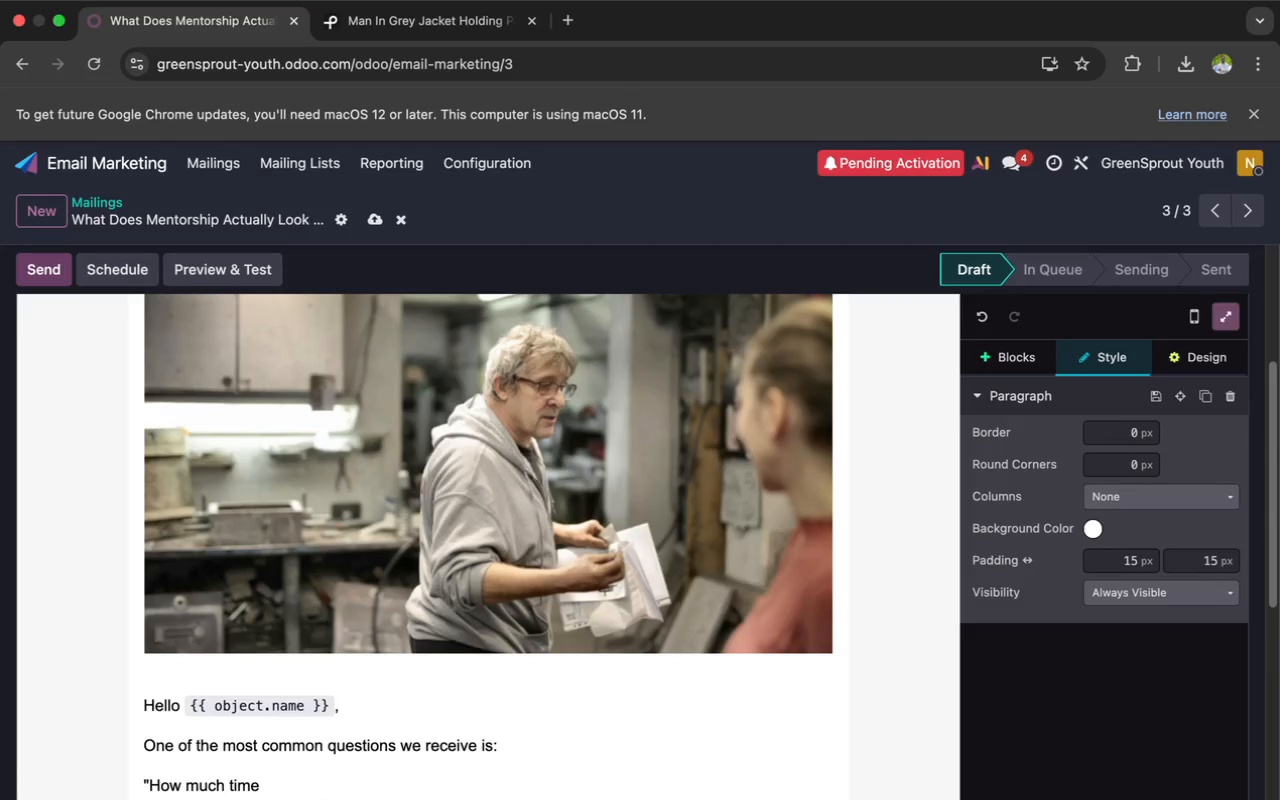 
wait(49.74)
 